 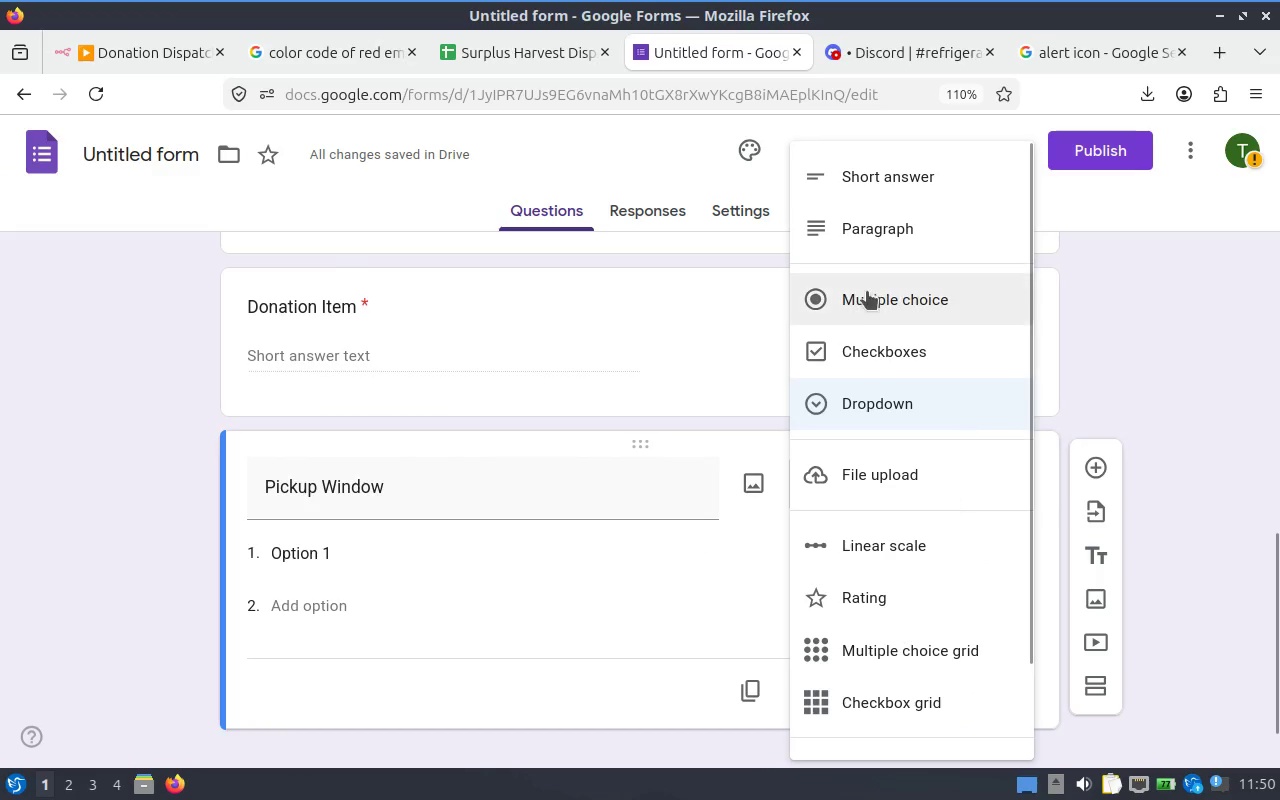 
left_click([438, 556])
 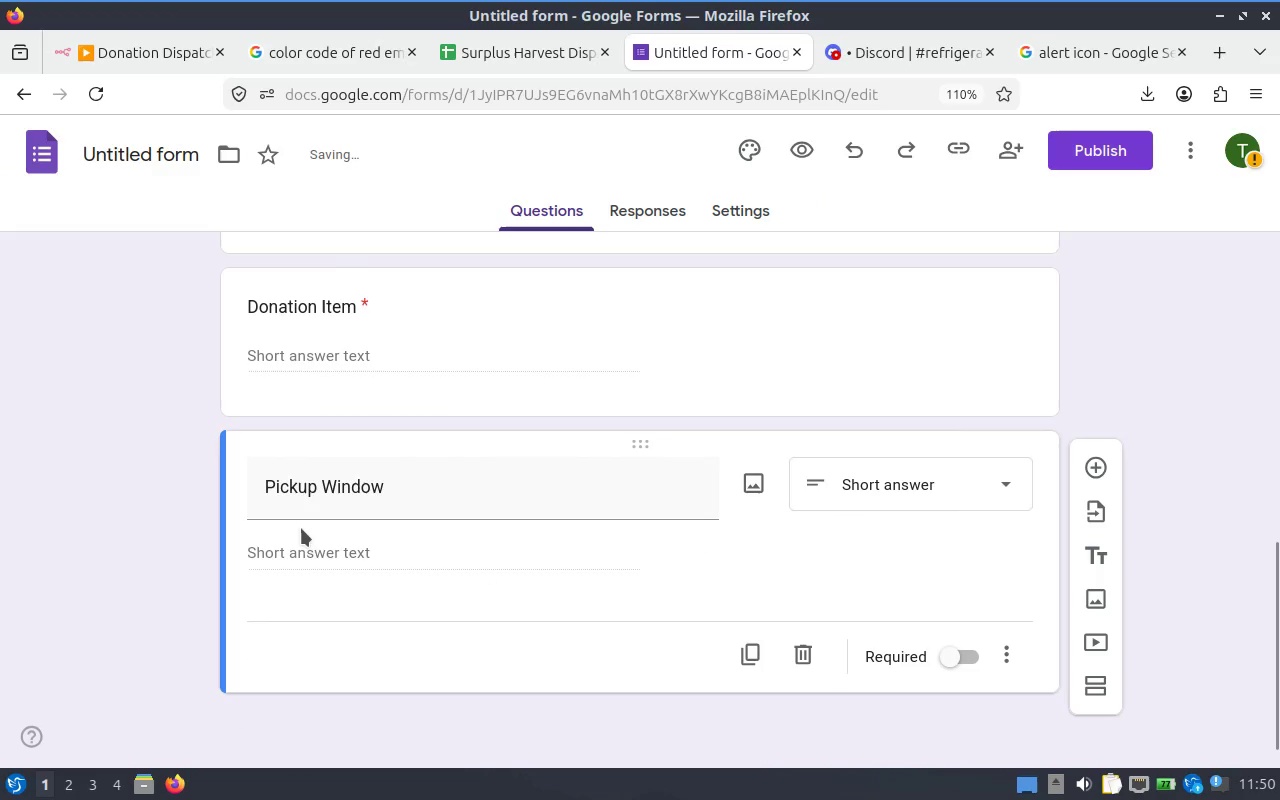 
left_click([315, 566])
 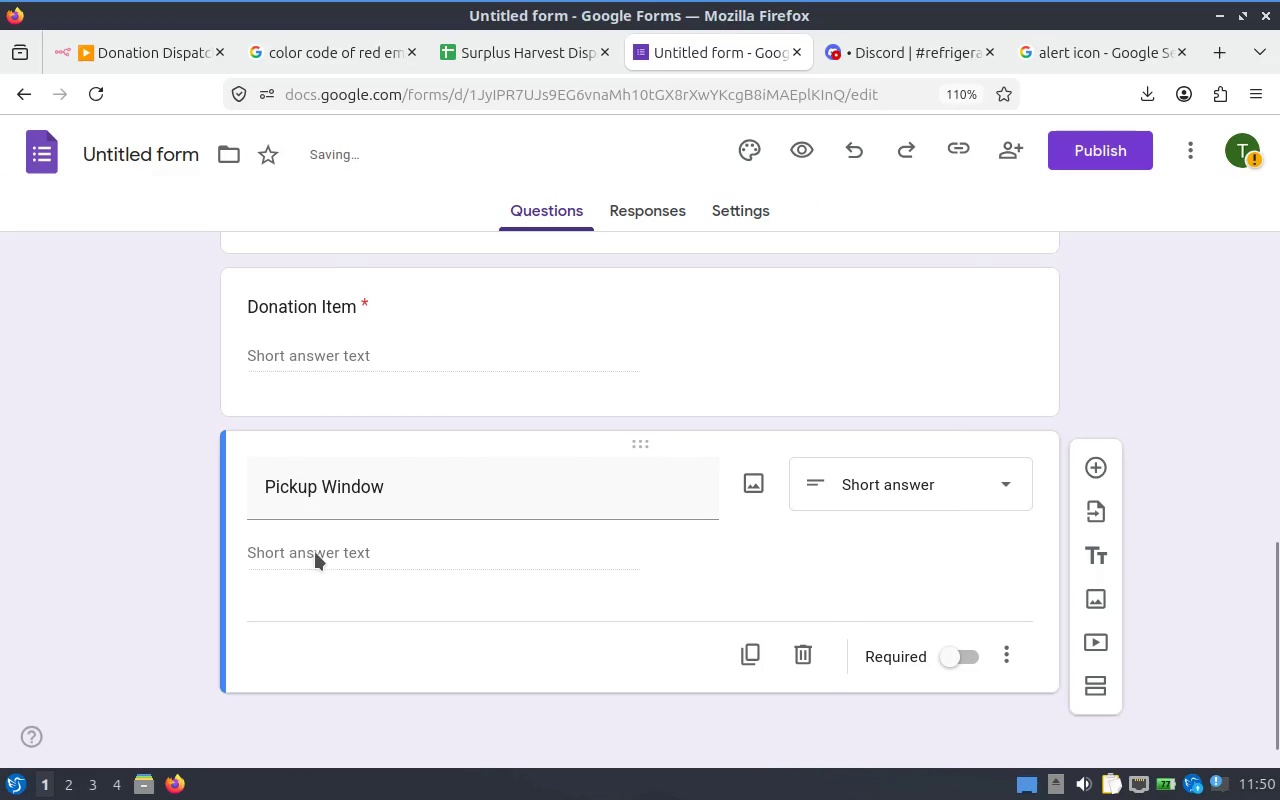 
left_click([315, 550])
 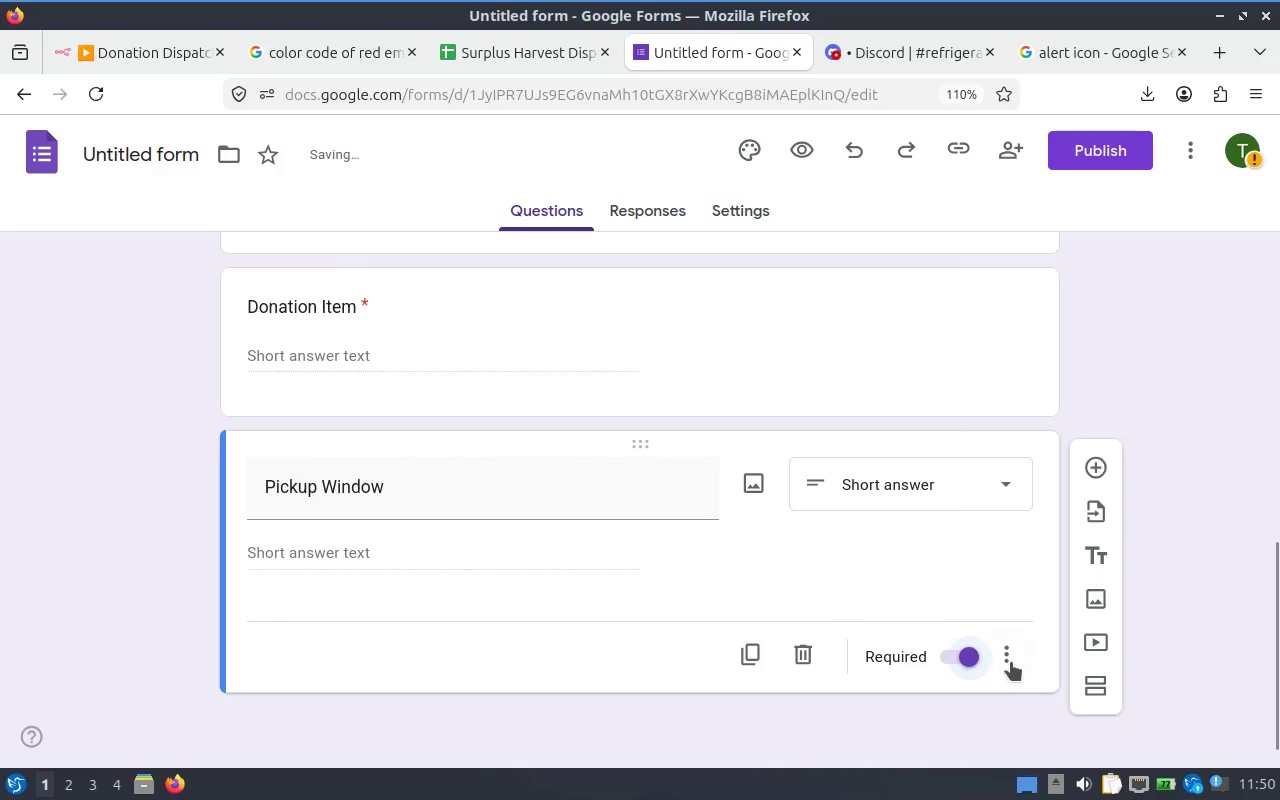 
left_click([1118, 655])
 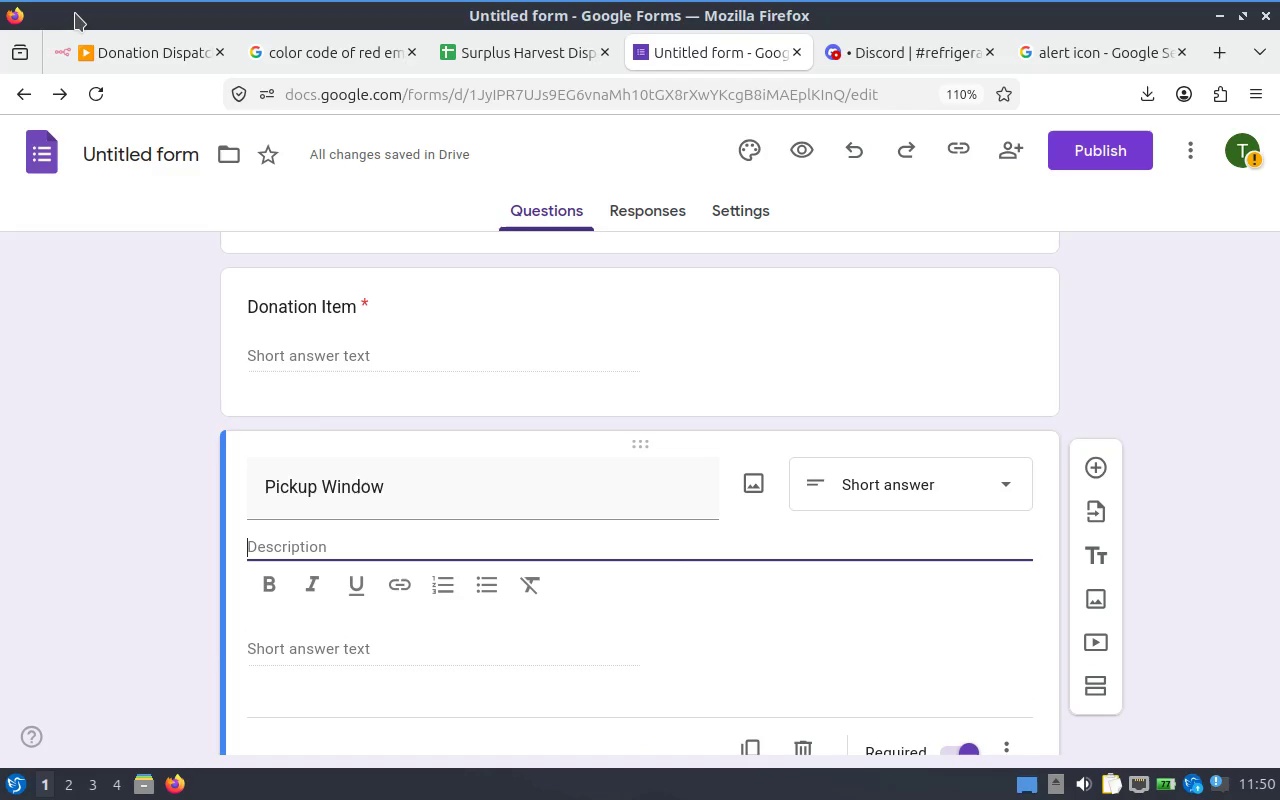 
wait(7.06)
 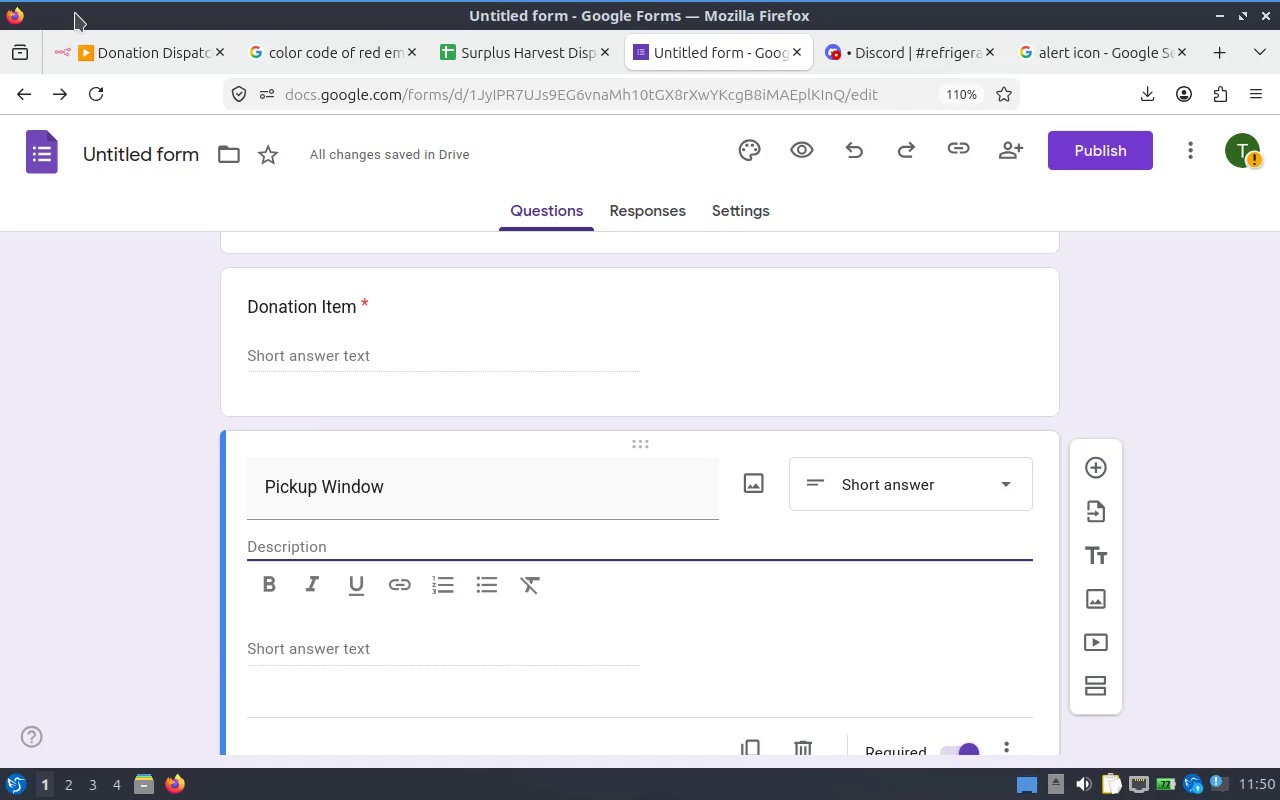 
type(Example: 12PM - @)
key(Backspace)
type(2Pm)
key(Backspace)
type(<)
key(Backspace)
type(M)
 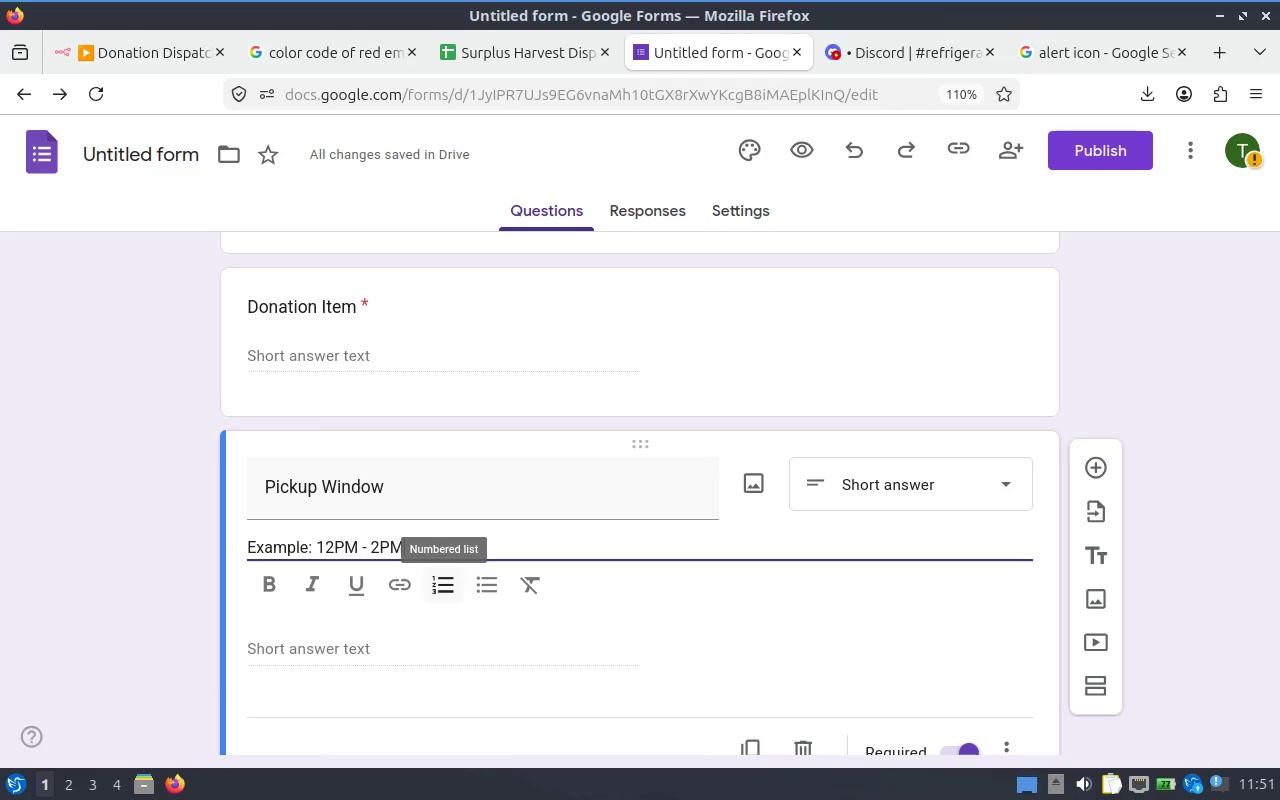 
left_click([52, 444])
 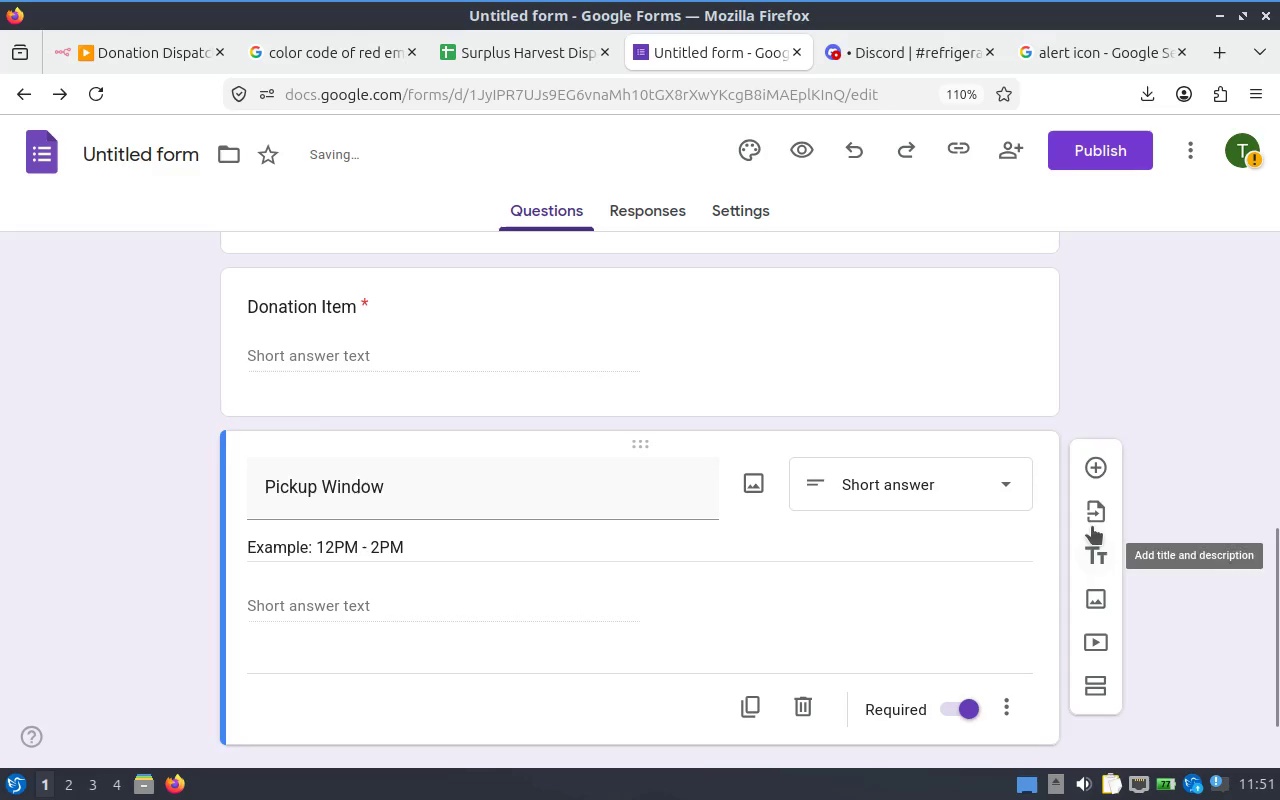 
left_click([1088, 487])
 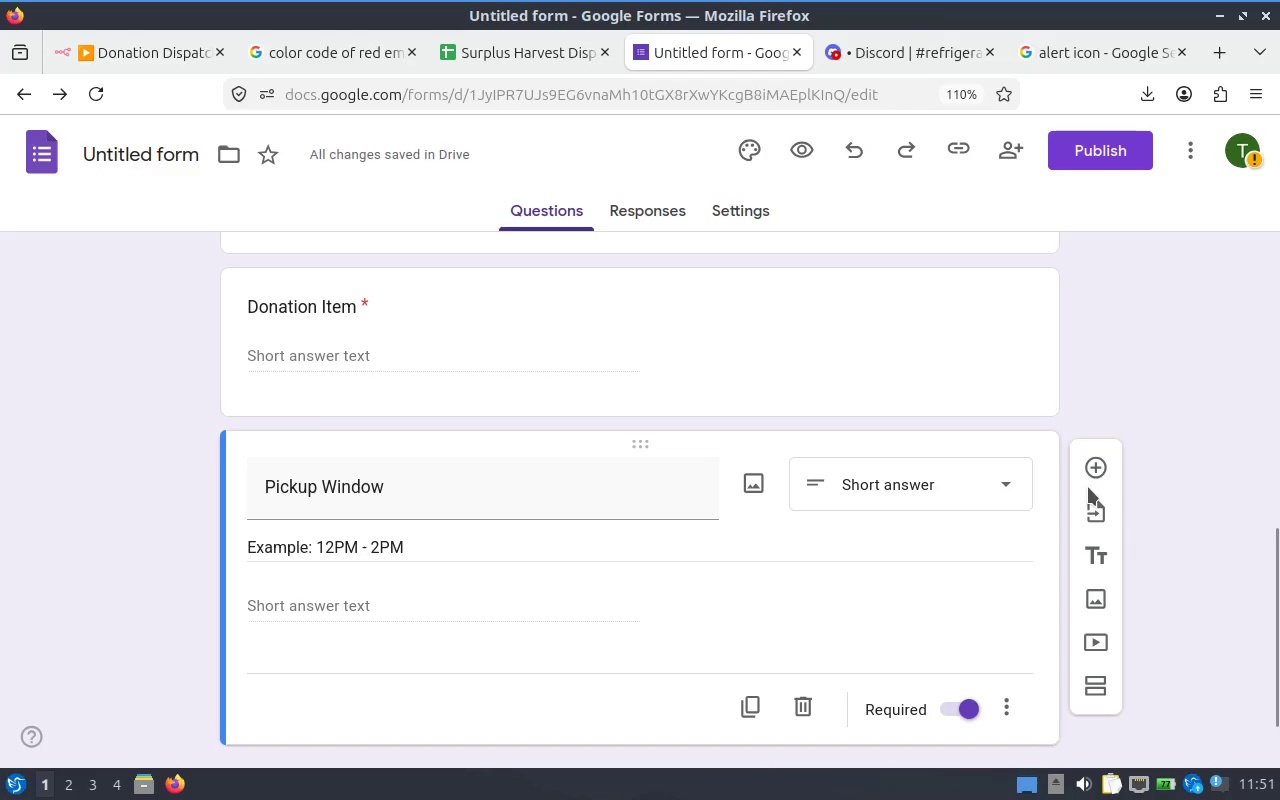 
left_click([1090, 477])
 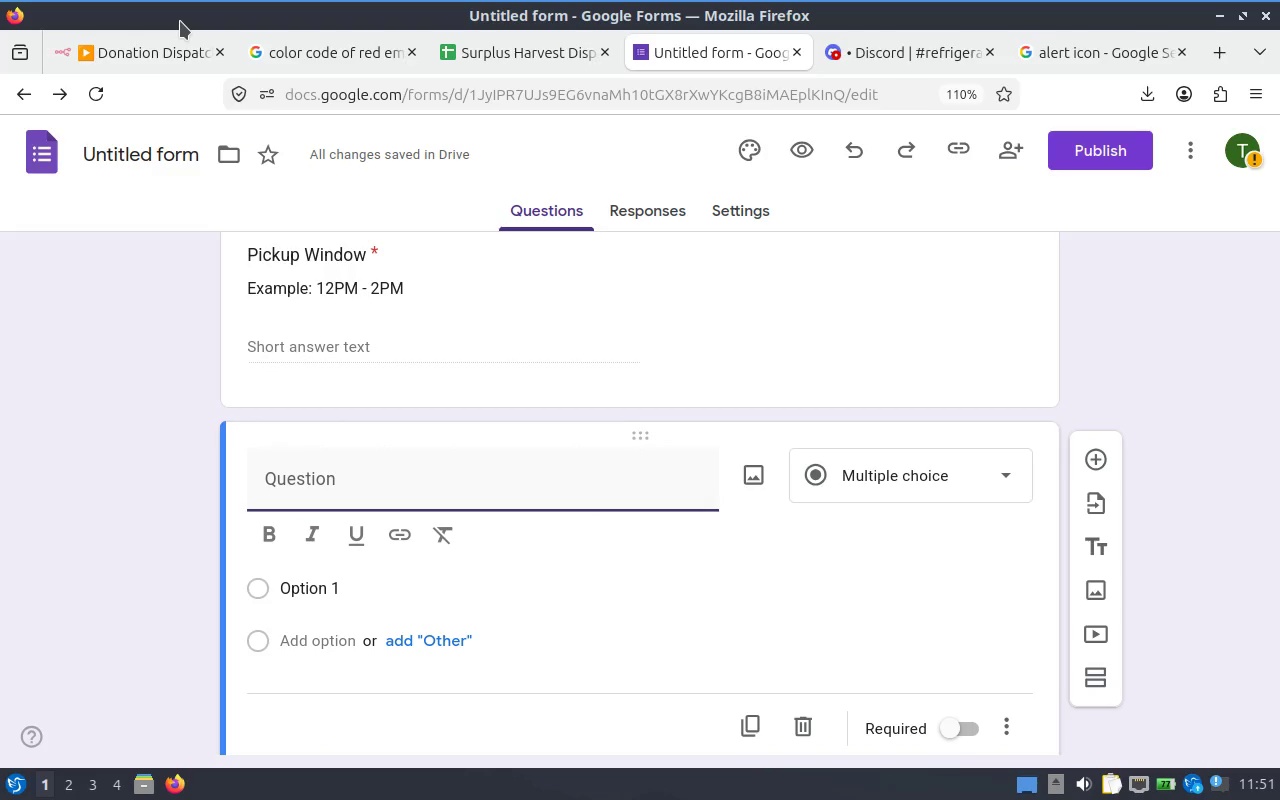 
wait(5.3)
 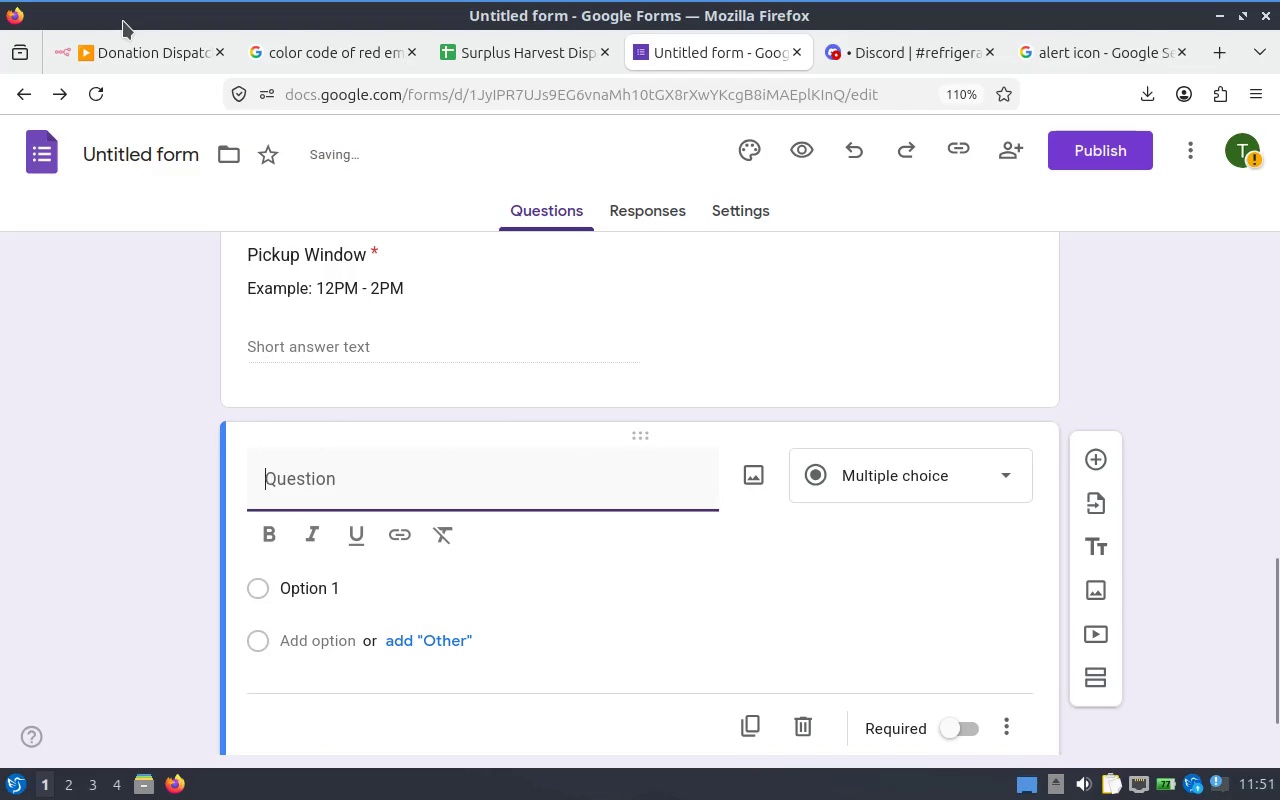 
left_click([458, 490])
 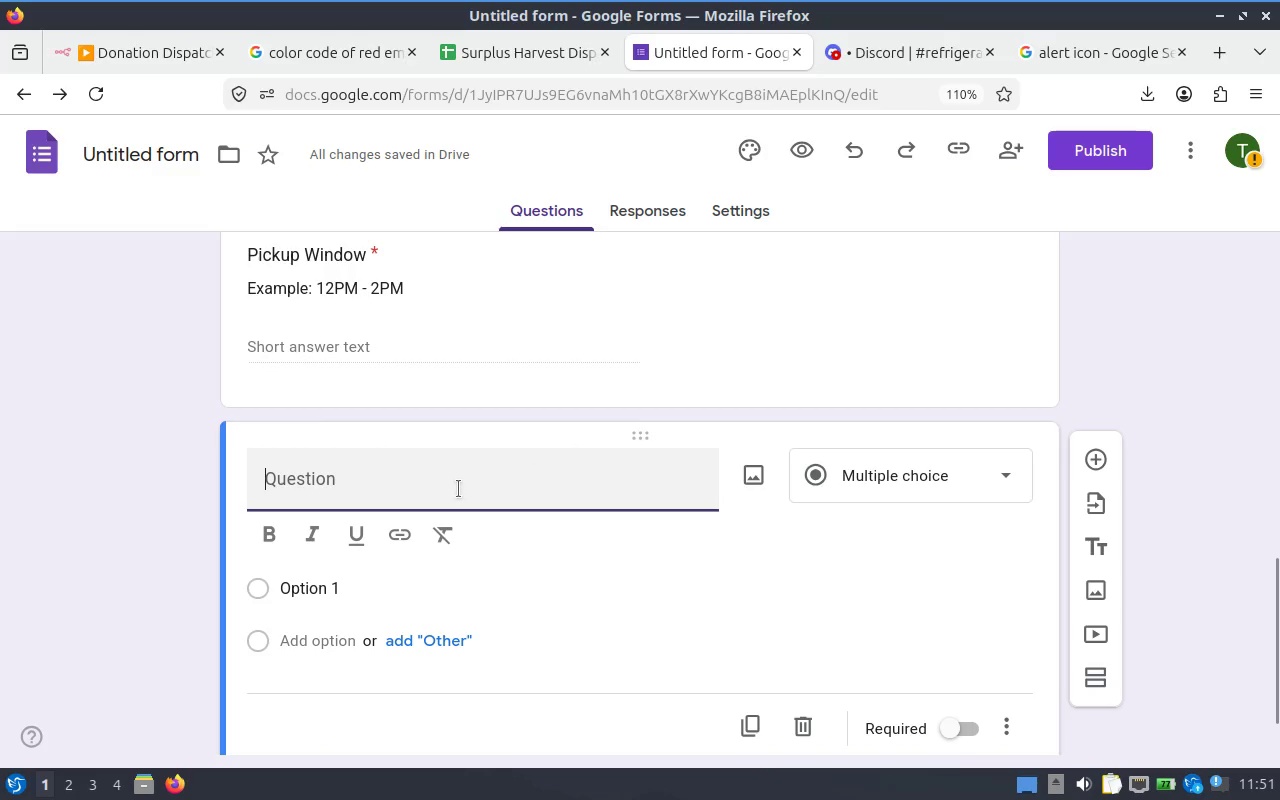 
type(Expiry Status)
 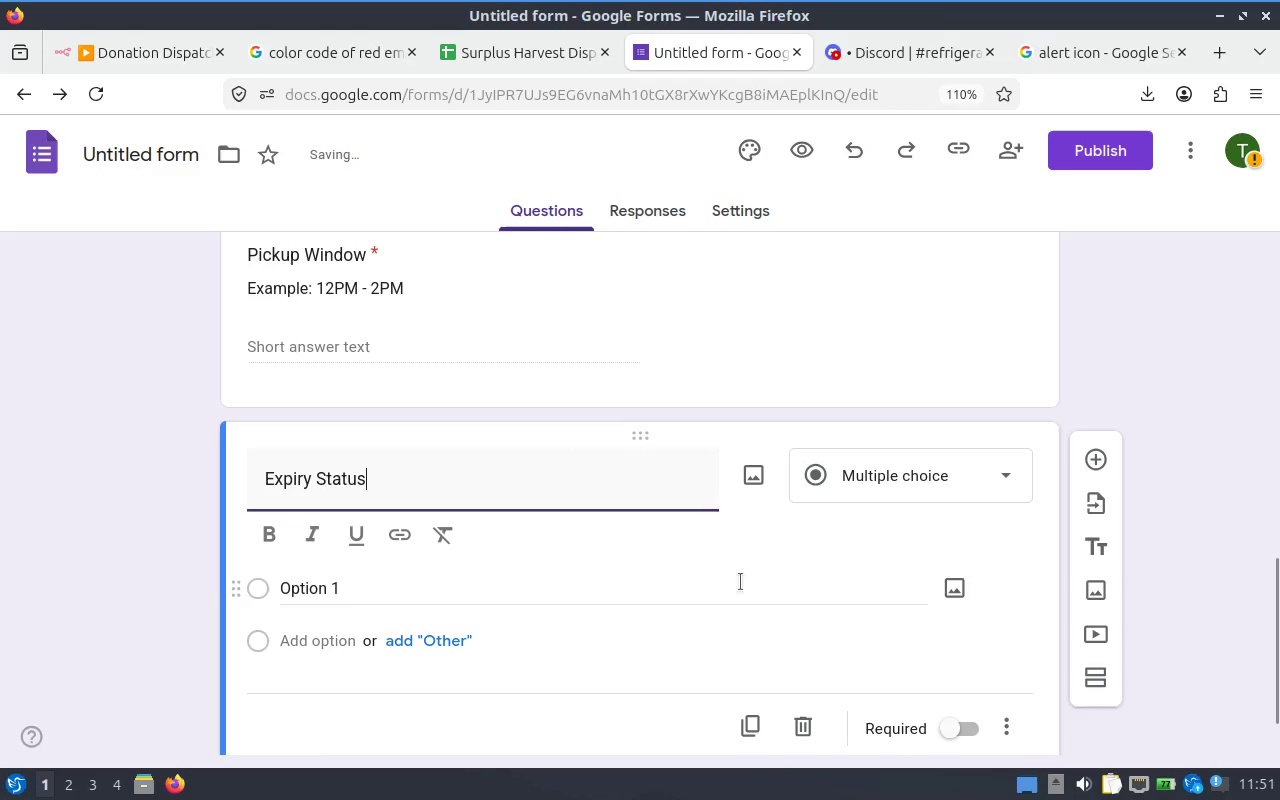 
left_click([76, 558])
 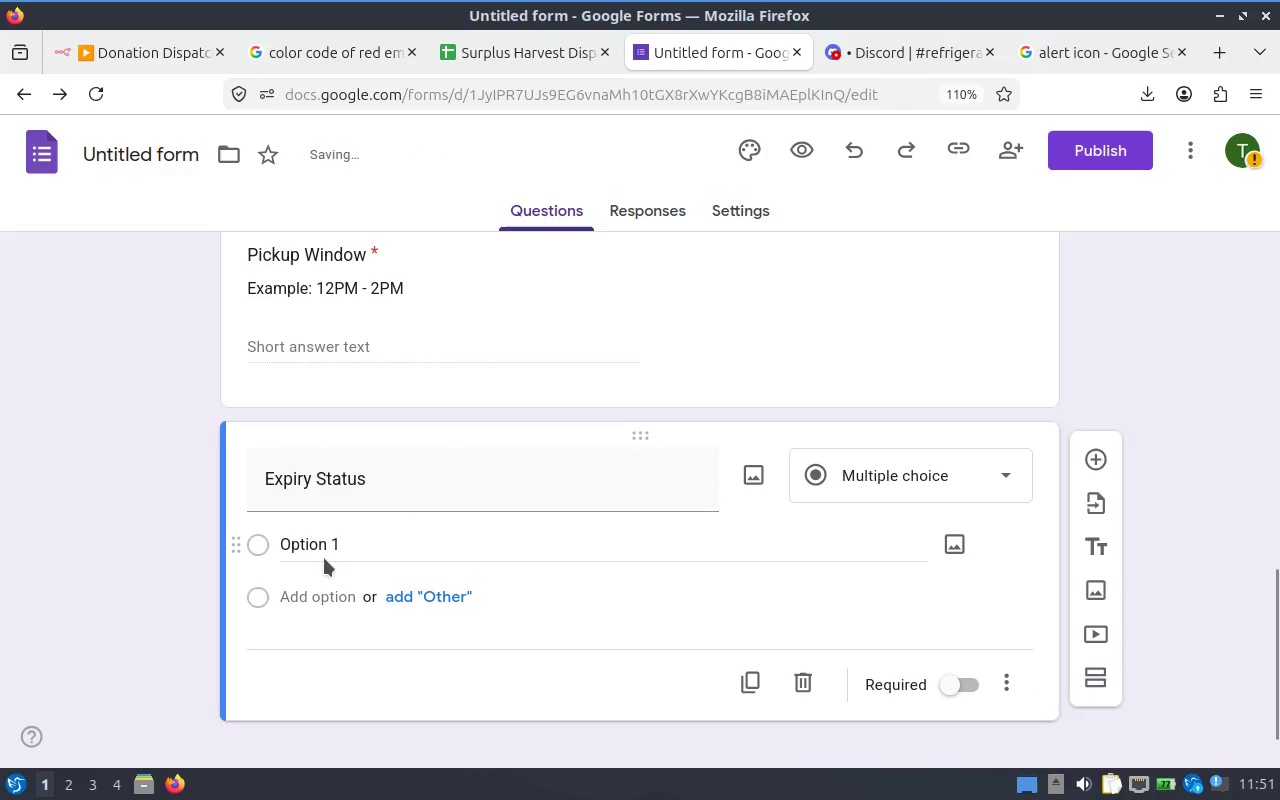 
double_click([335, 548])
 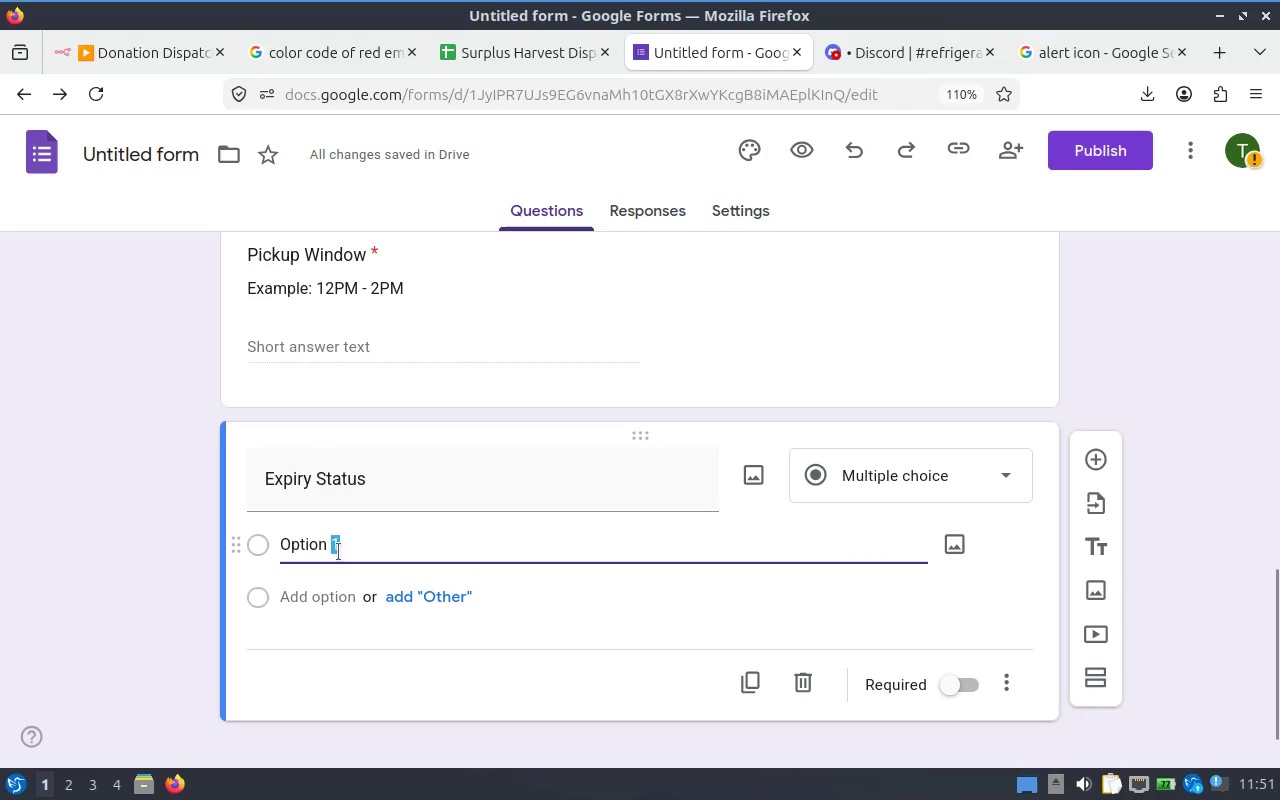 
double_click([338, 552])
 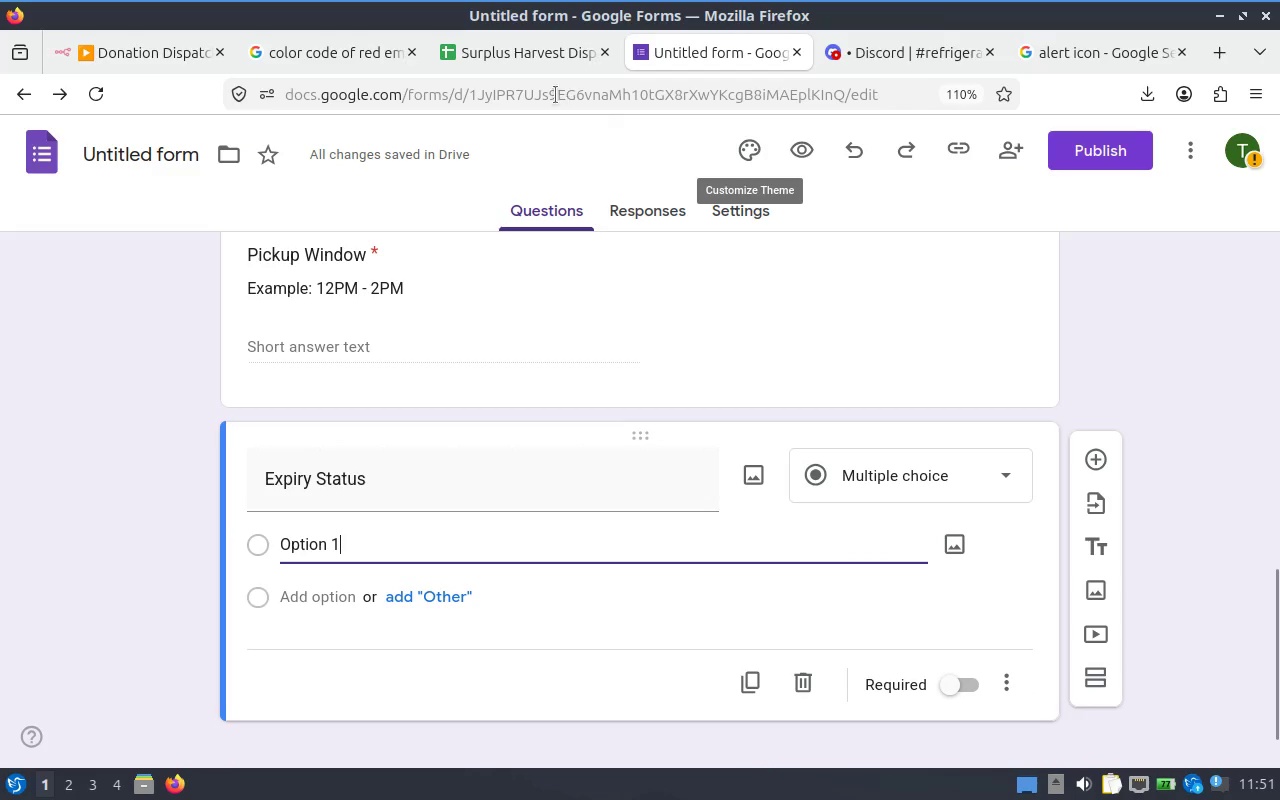 
left_click([528, 63])
 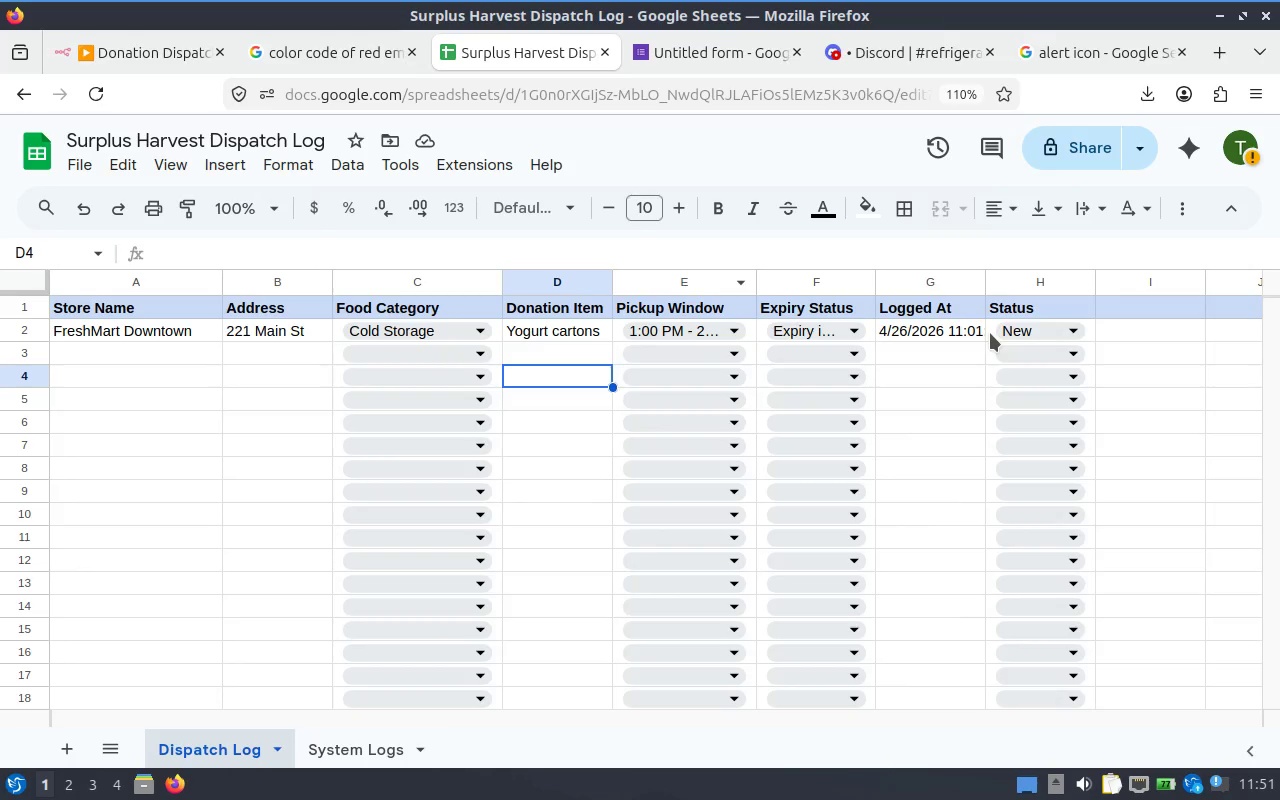 
left_click([701, 305])
 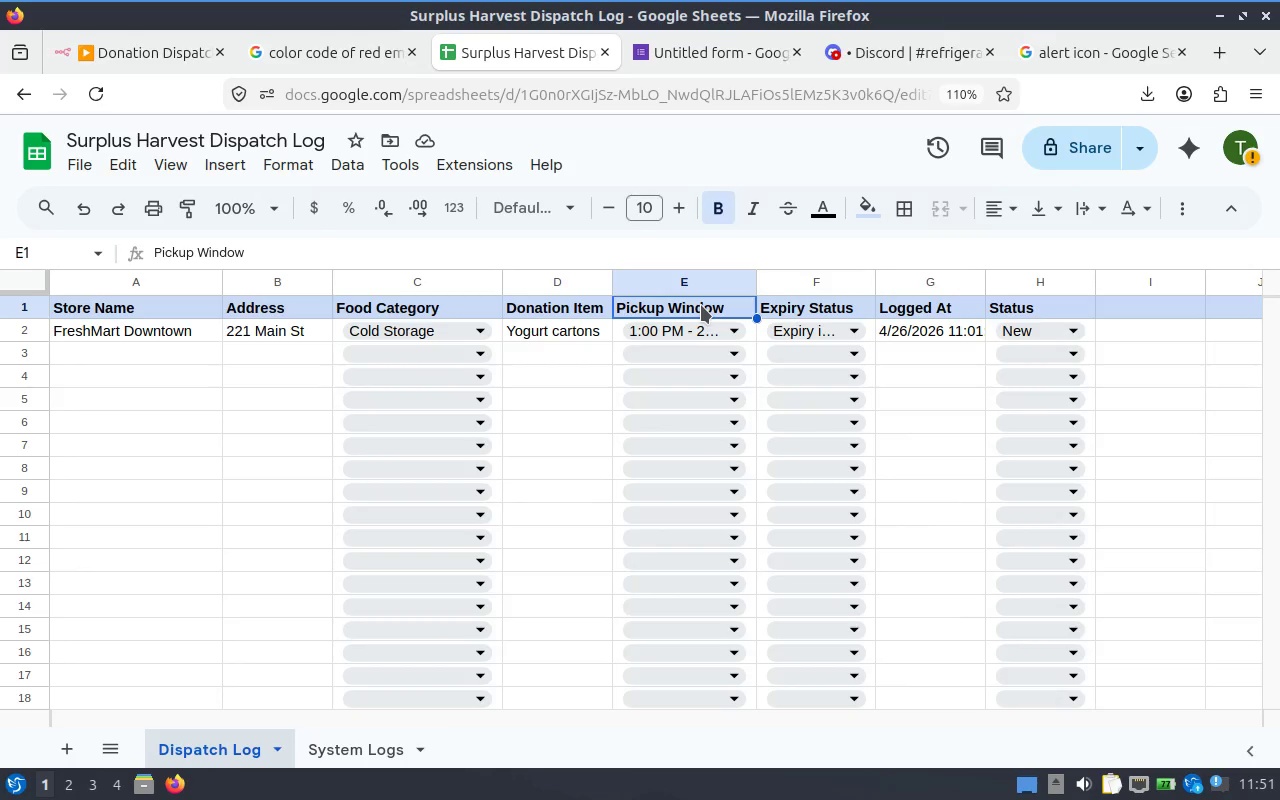 
left_click([701, 305])
 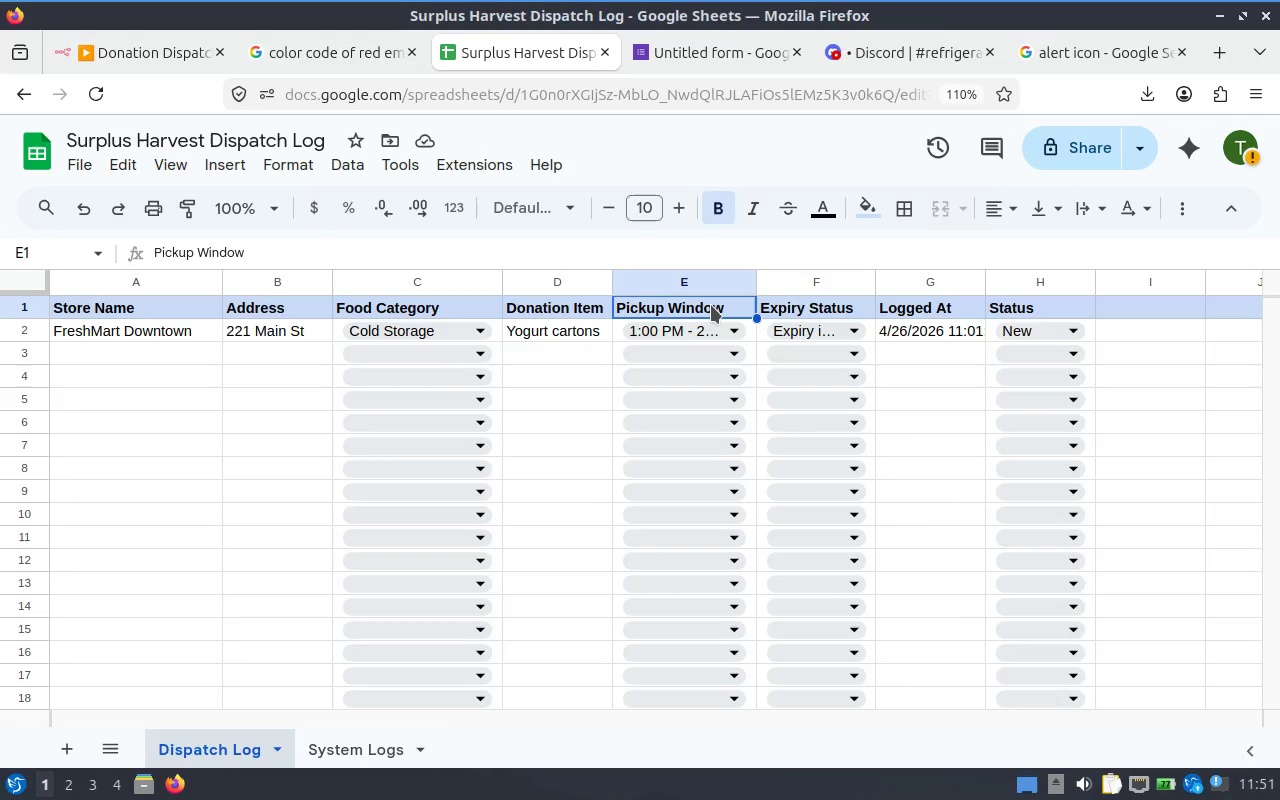 
hold_key(key=ControlLeft, duration=0.46)
 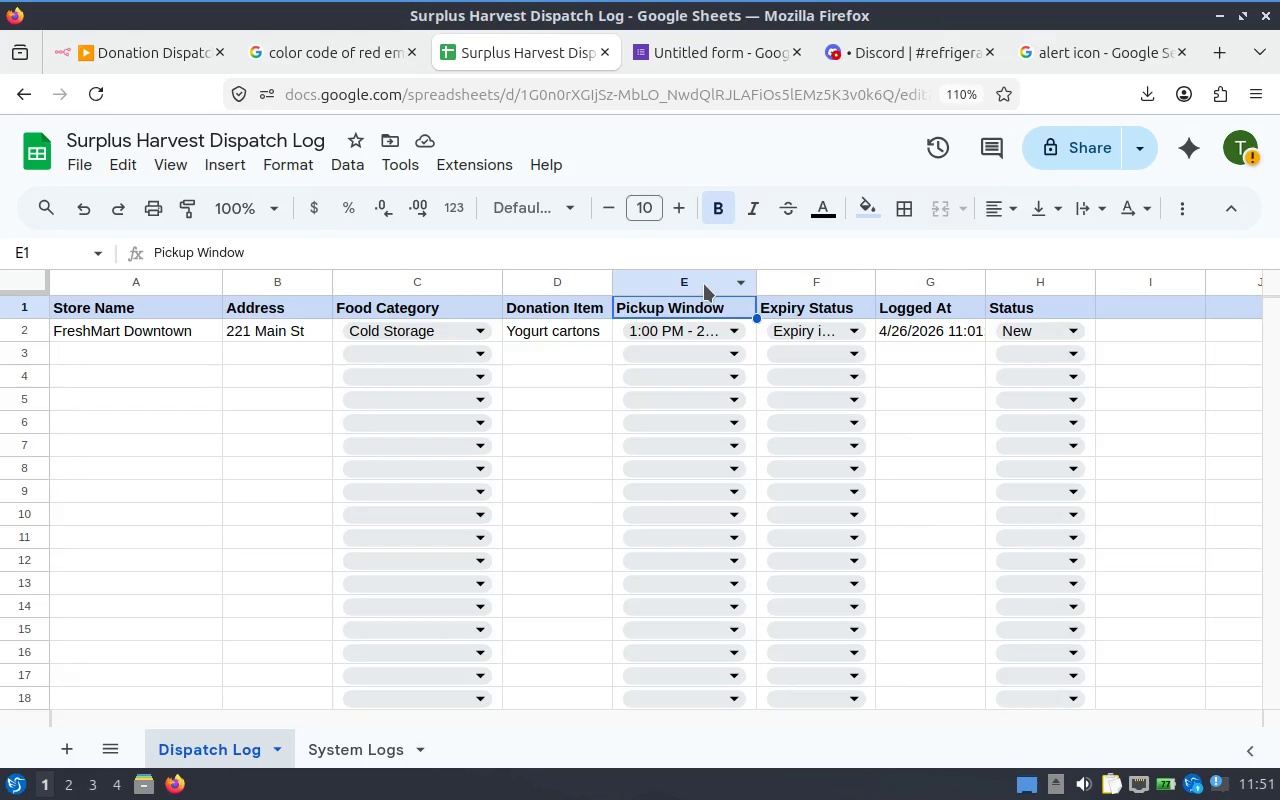 
left_click([705, 284])
 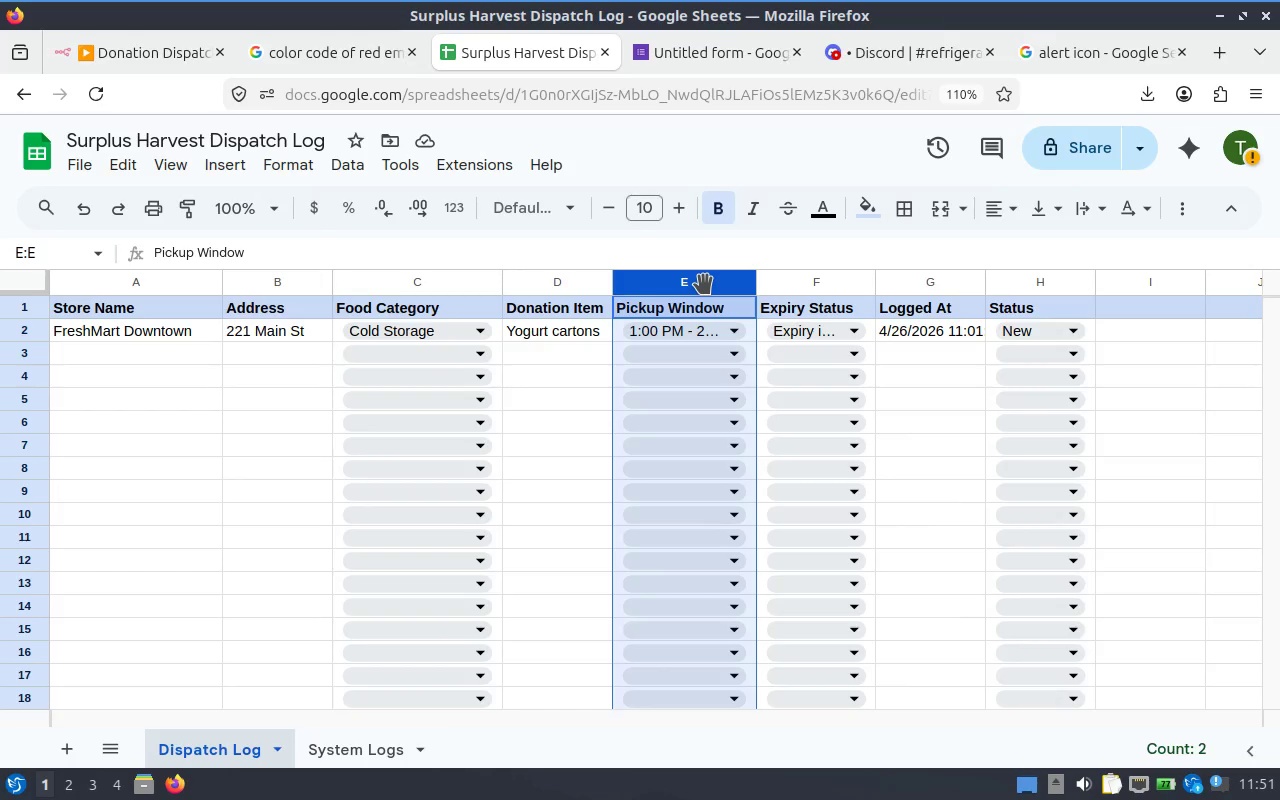 
right_click([705, 284])
 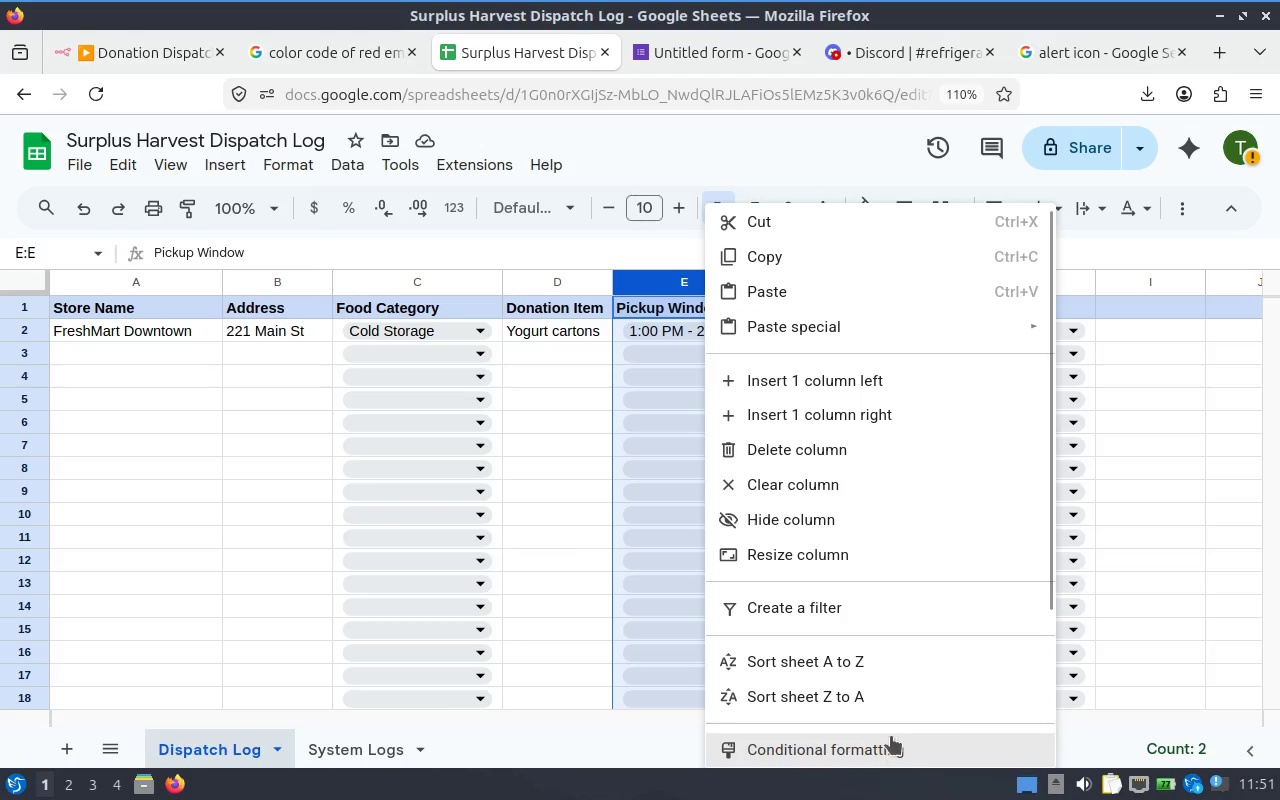 
scroll: coordinate [804, 612], scroll_direction: down, amount: 4.0
 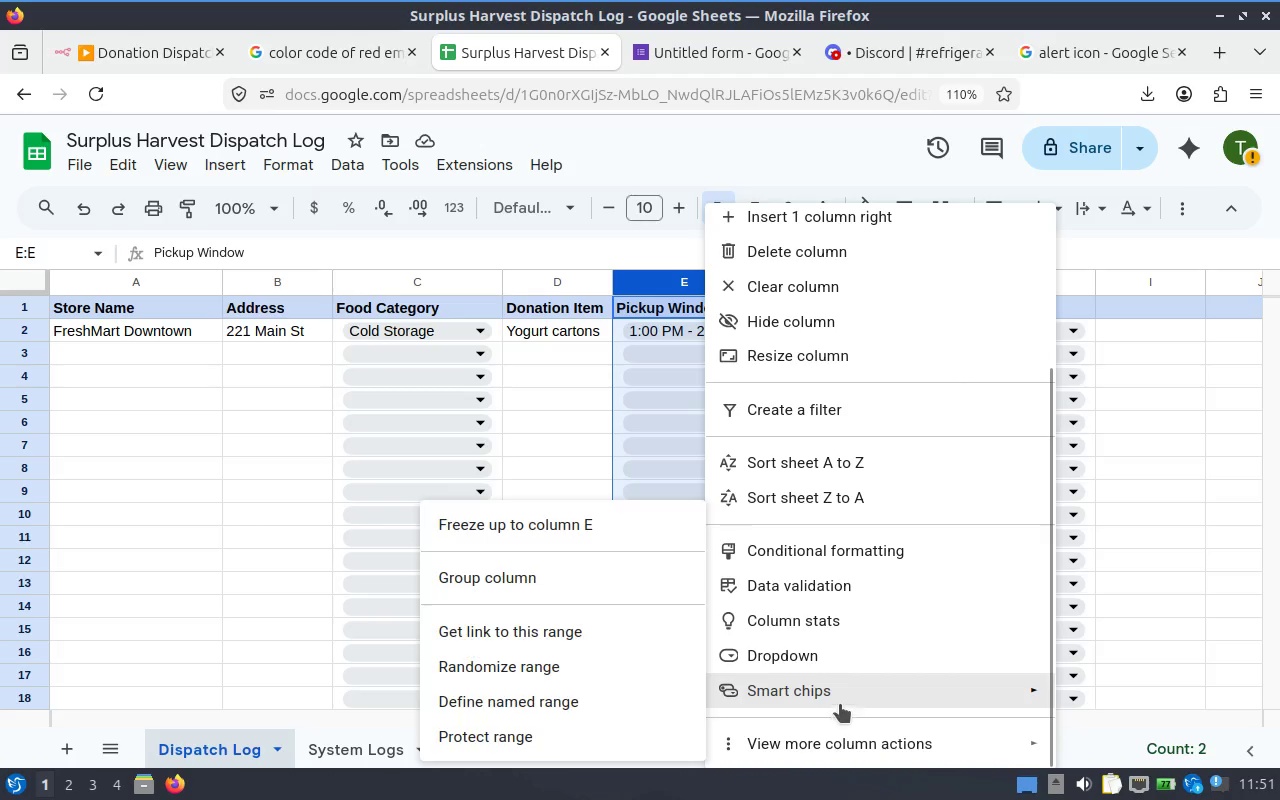 
left_click([848, 593])
 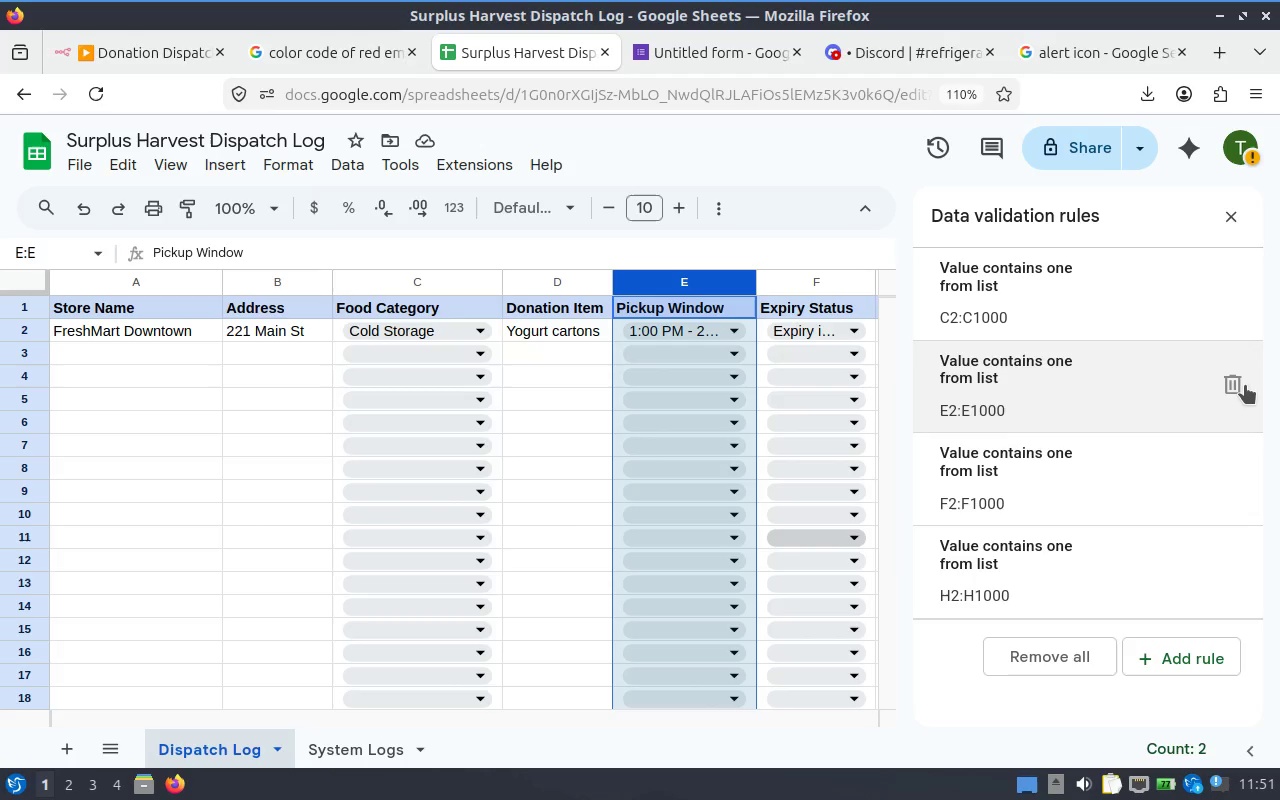 
left_click([1229, 385])
 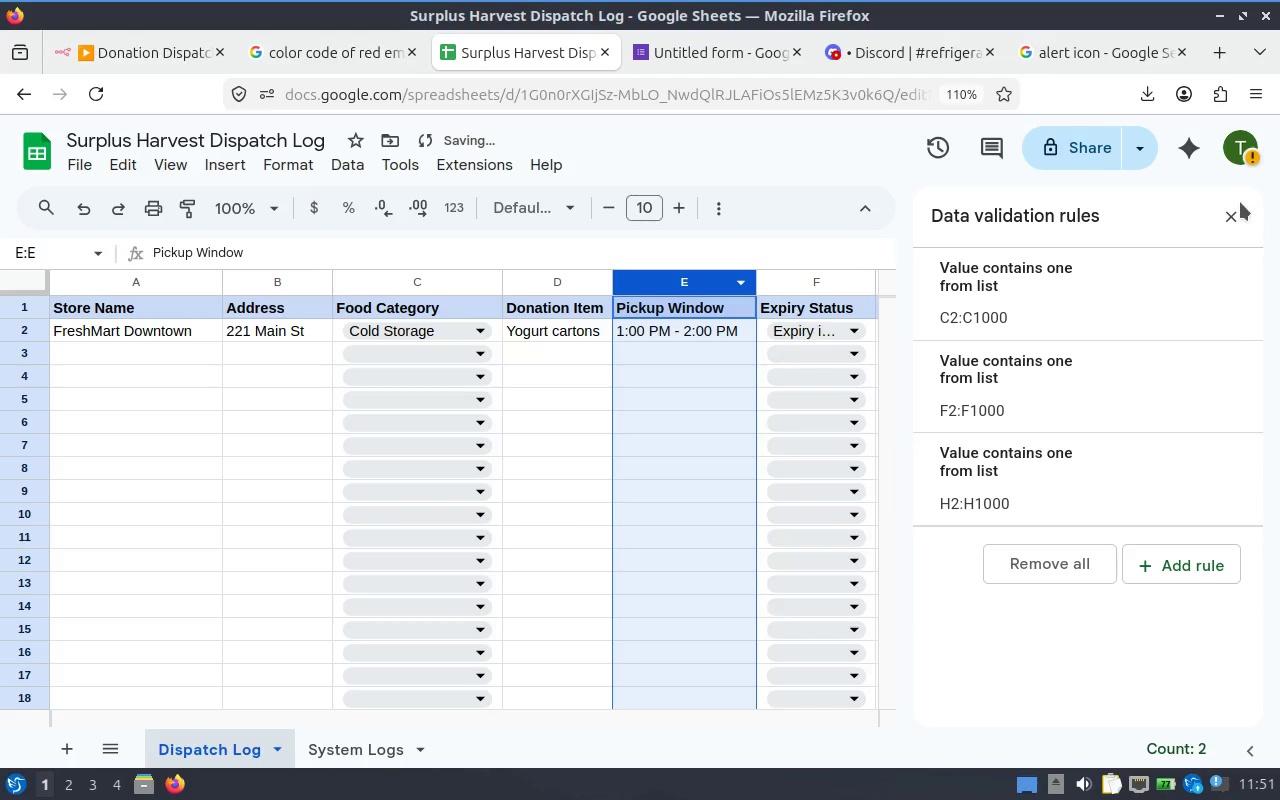 
left_click([1230, 213])
 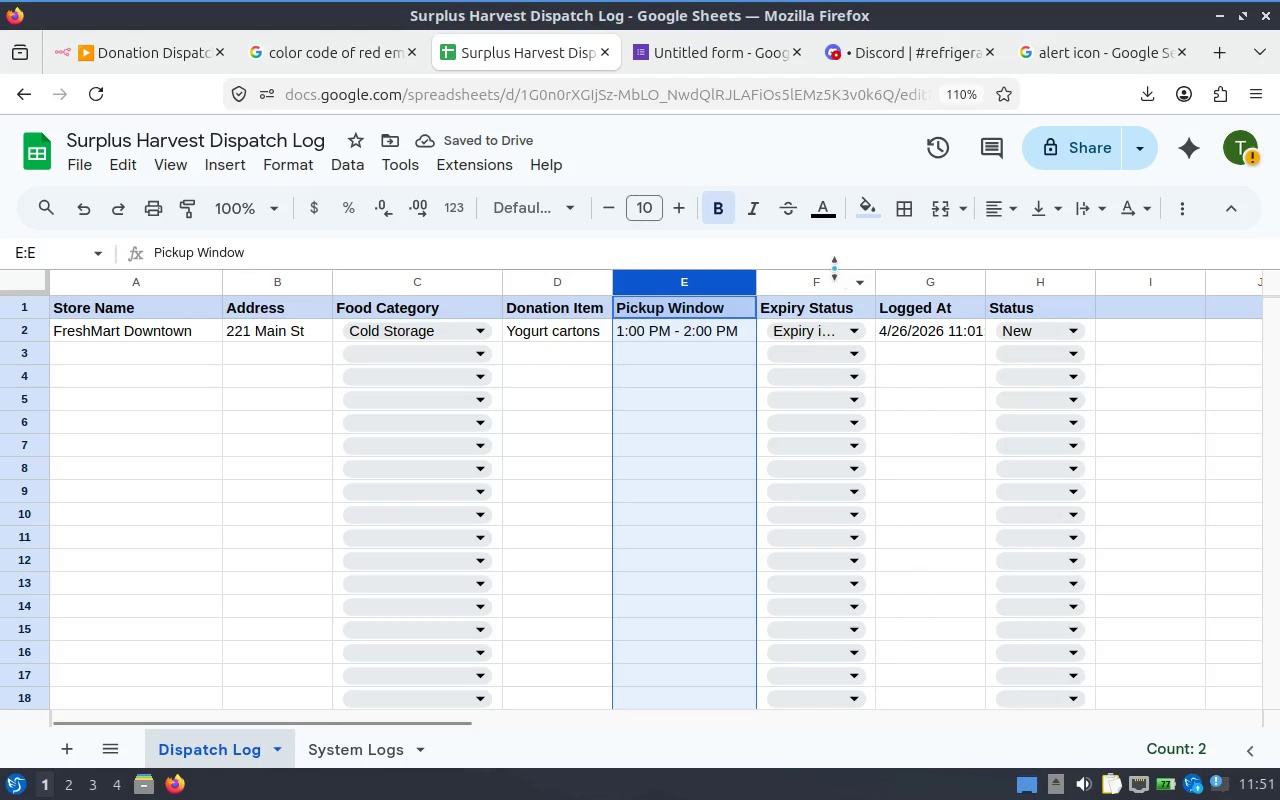 
left_click([834, 269])
 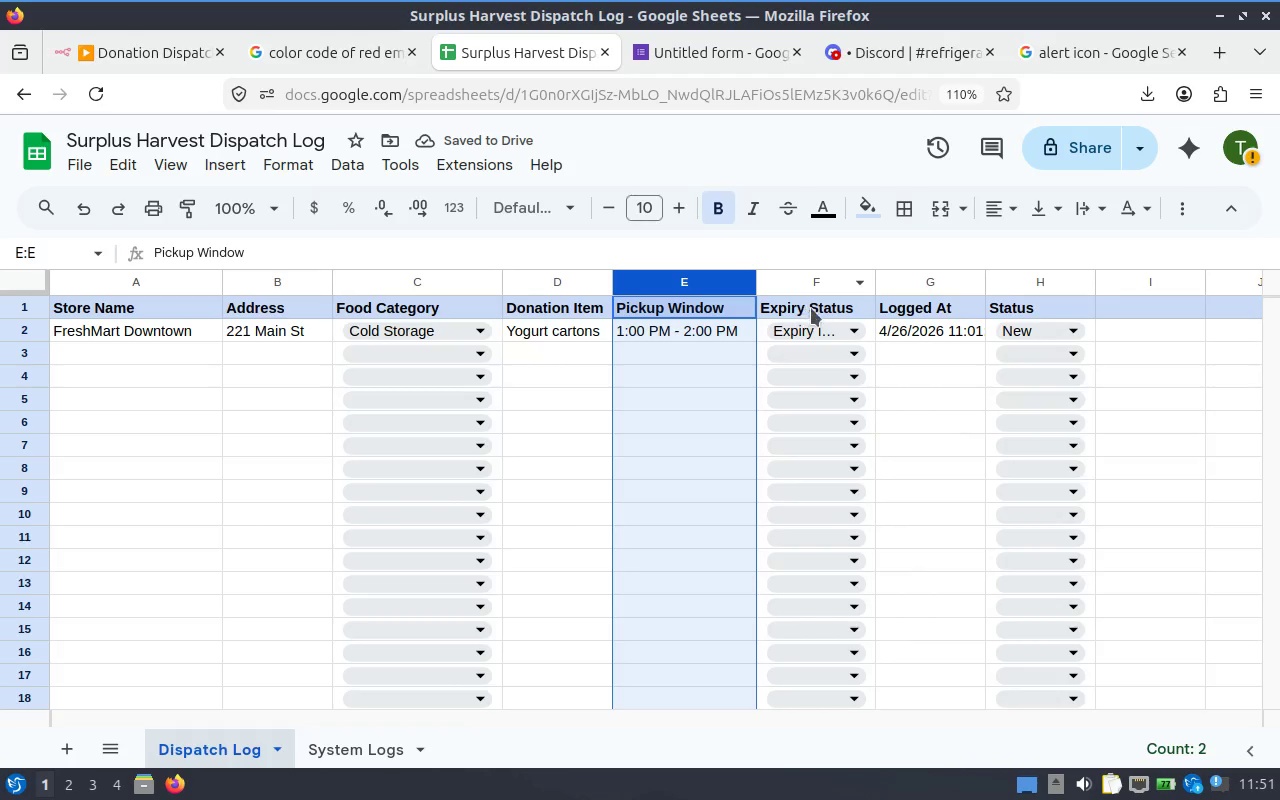 
left_click([831, 337])
 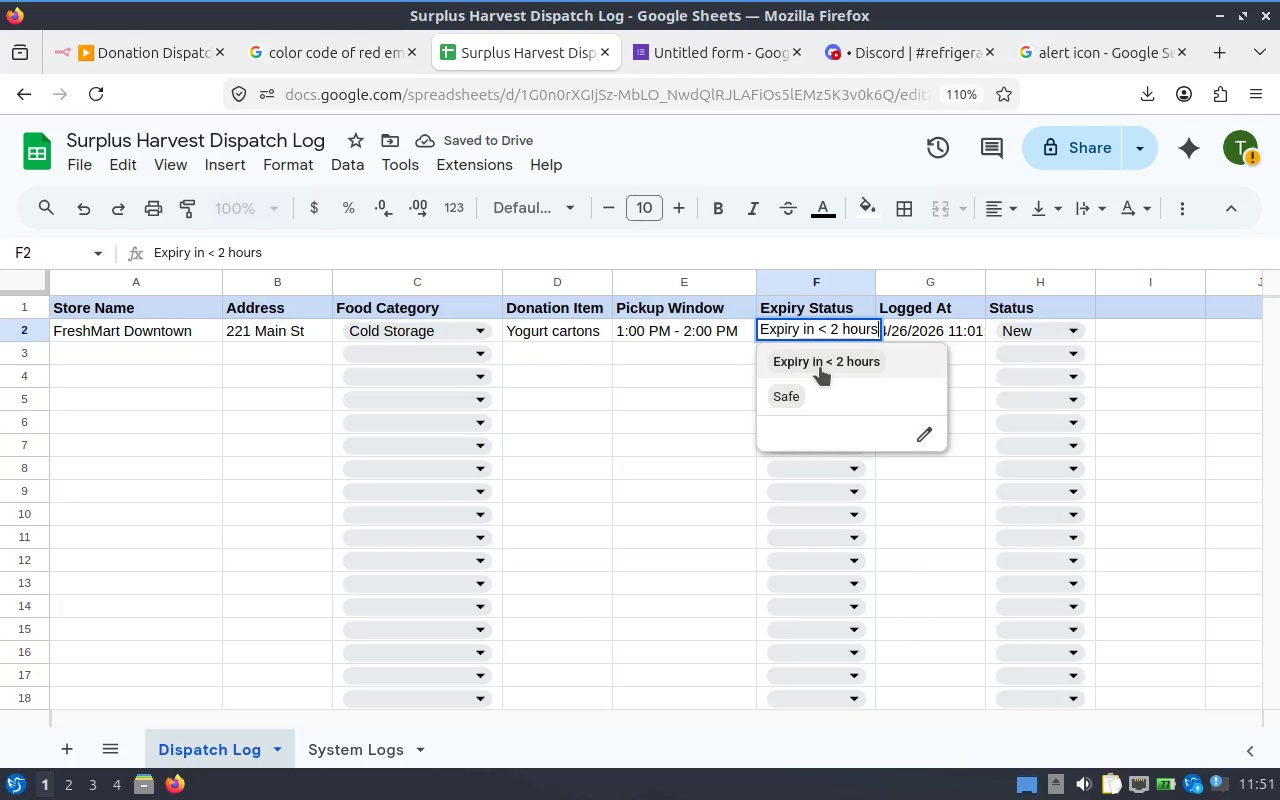 
double_click([819, 367])
 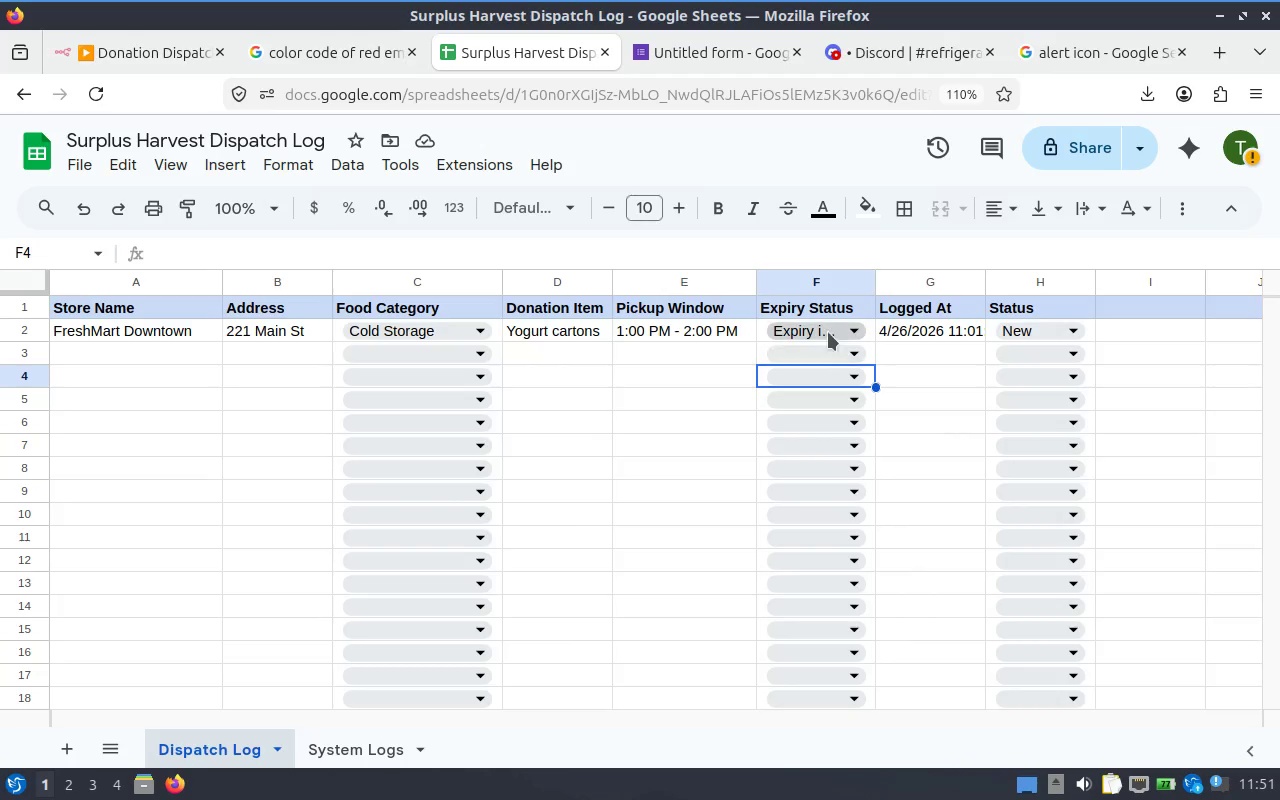 
double_click([828, 333])
 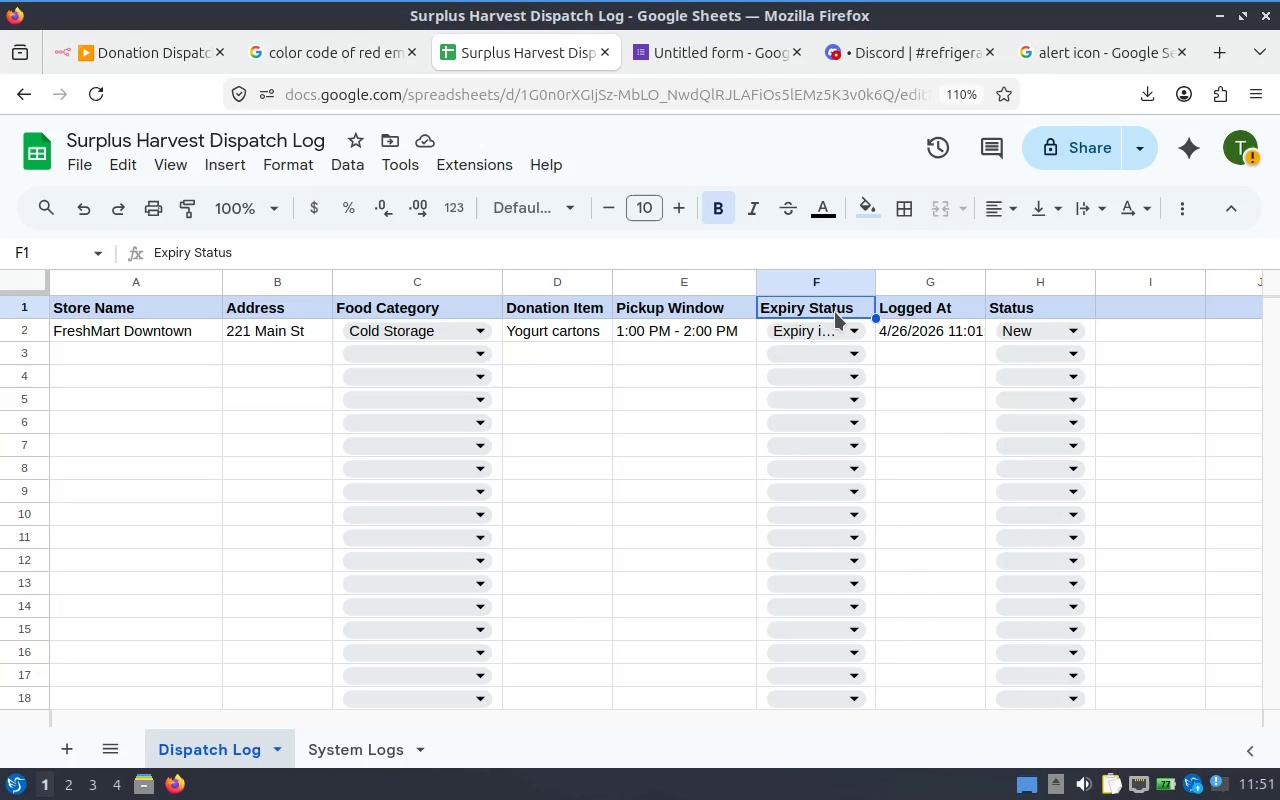 
left_click([827, 331])
 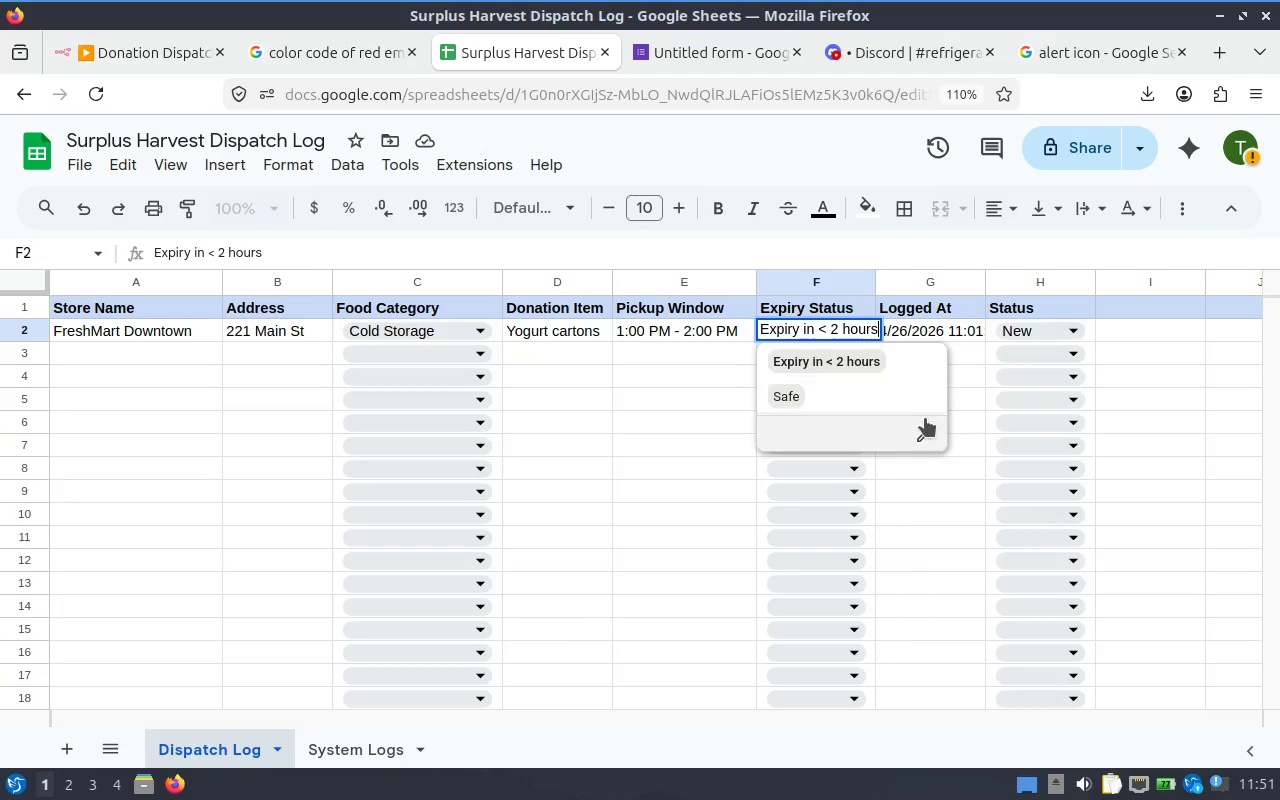 
left_click([920, 434])
 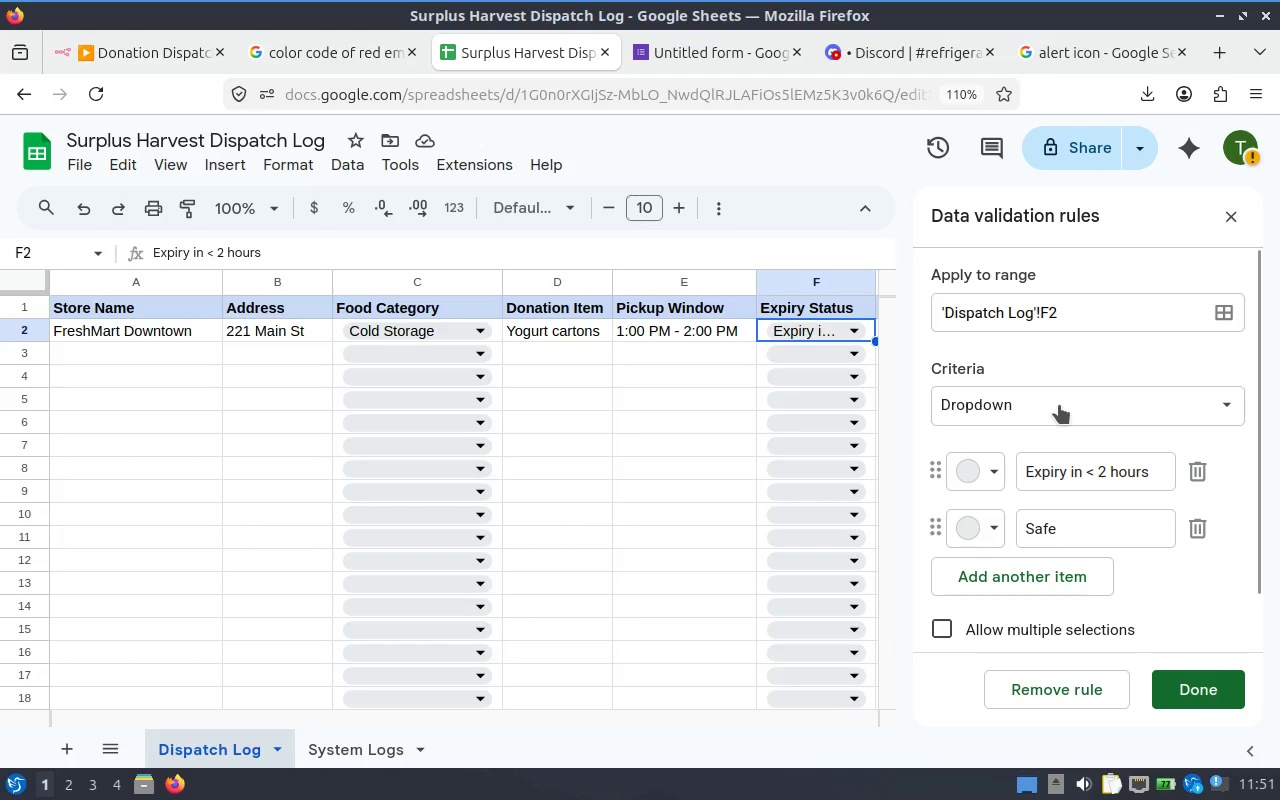 
left_click([1120, 462])
 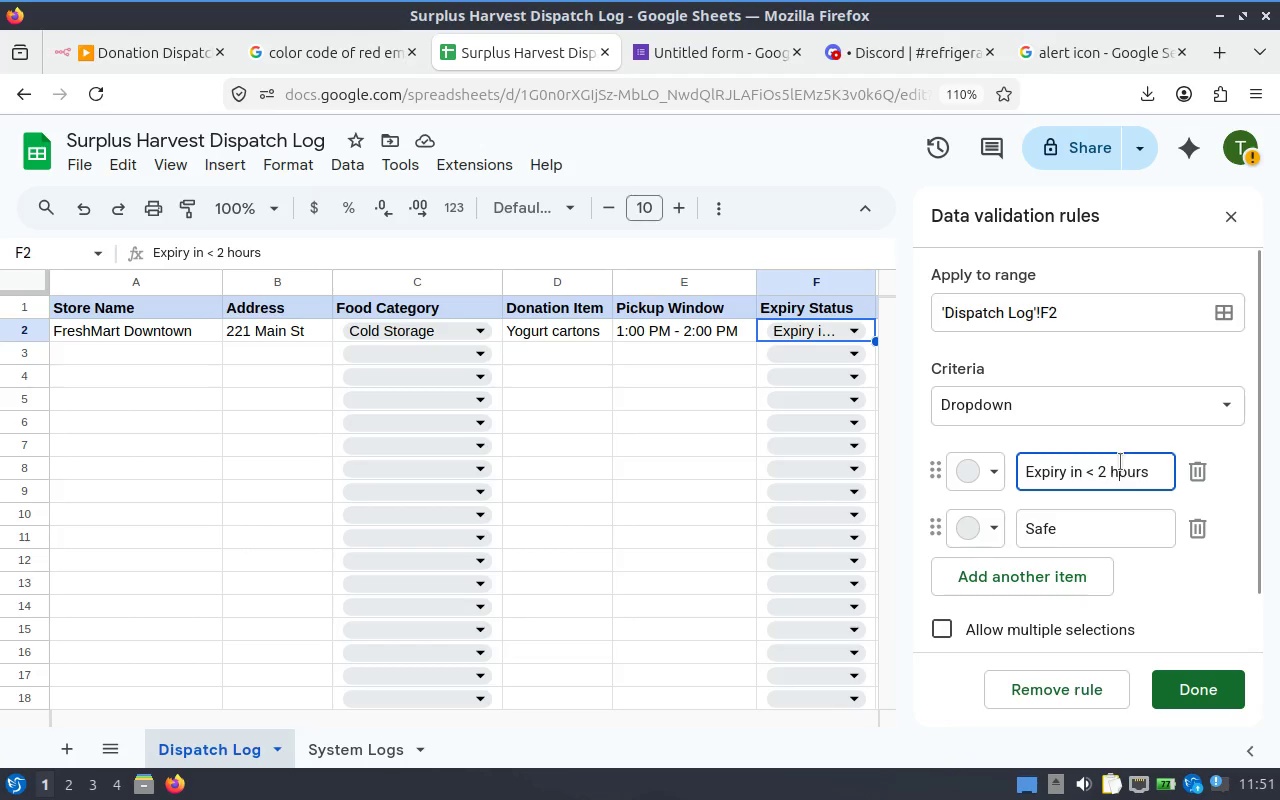 
key(Control+A)
 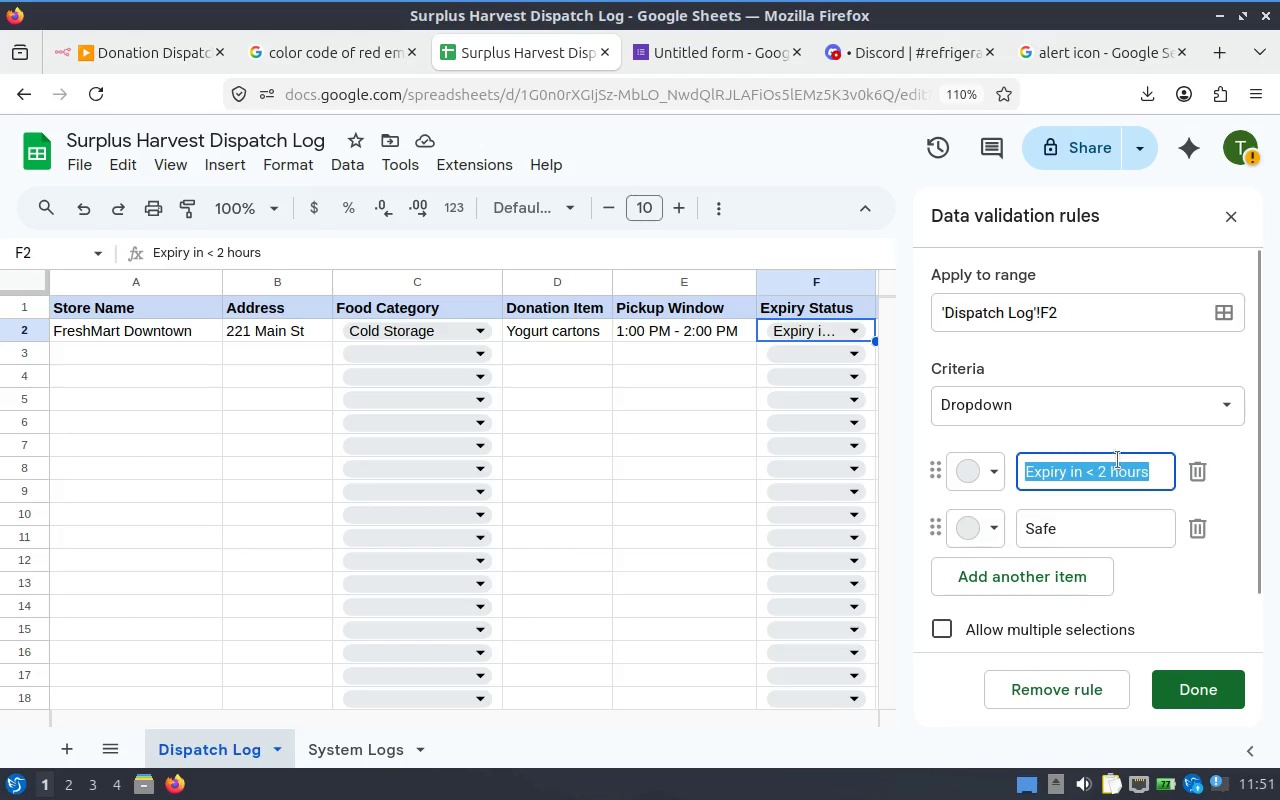 
key(Control+C)
 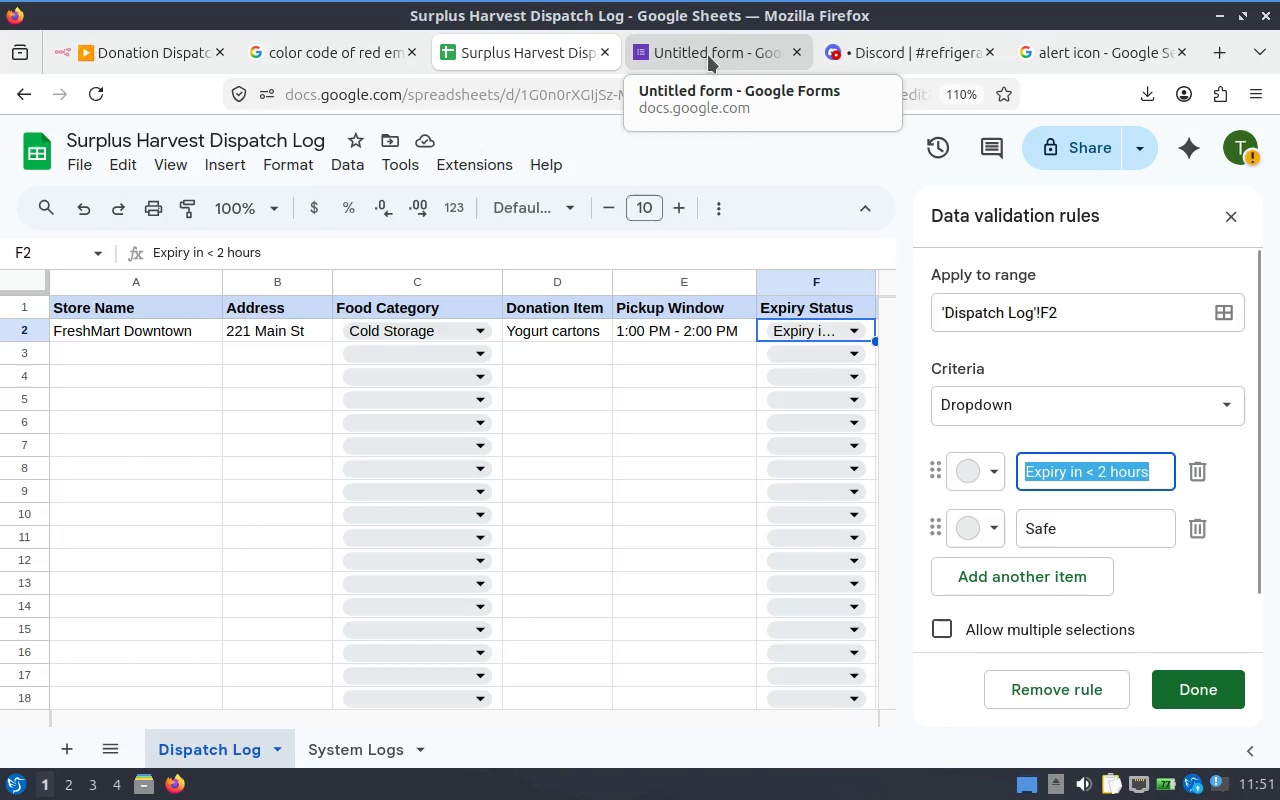 
left_click([710, 55])
 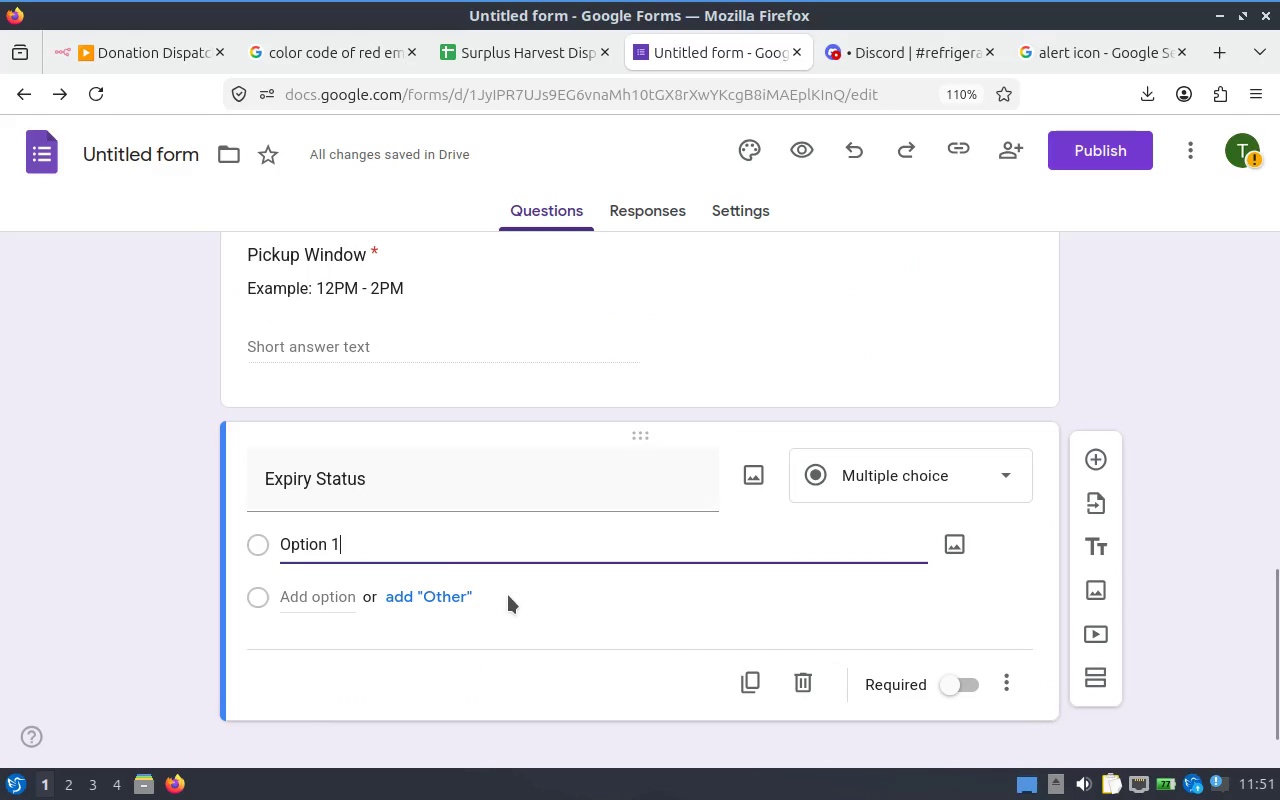 
key(Control+A)
 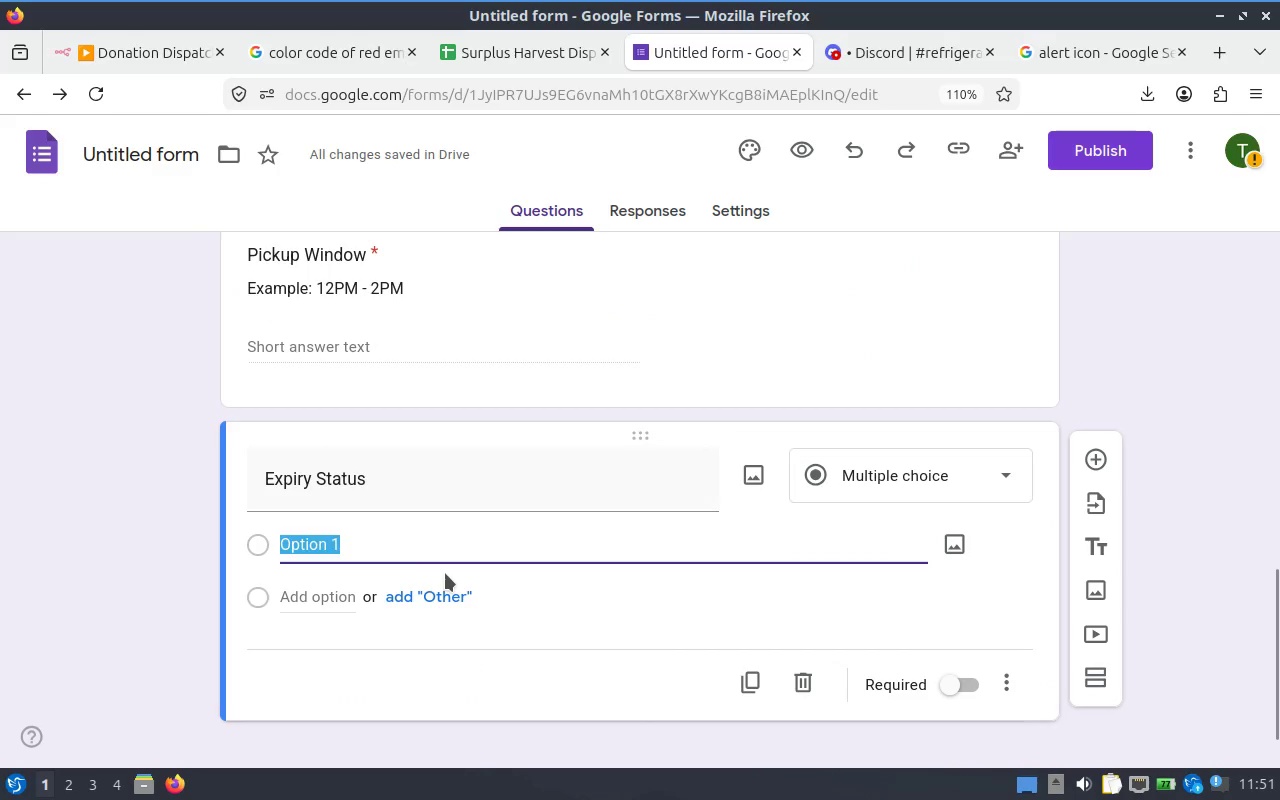 
key(Control+V)
 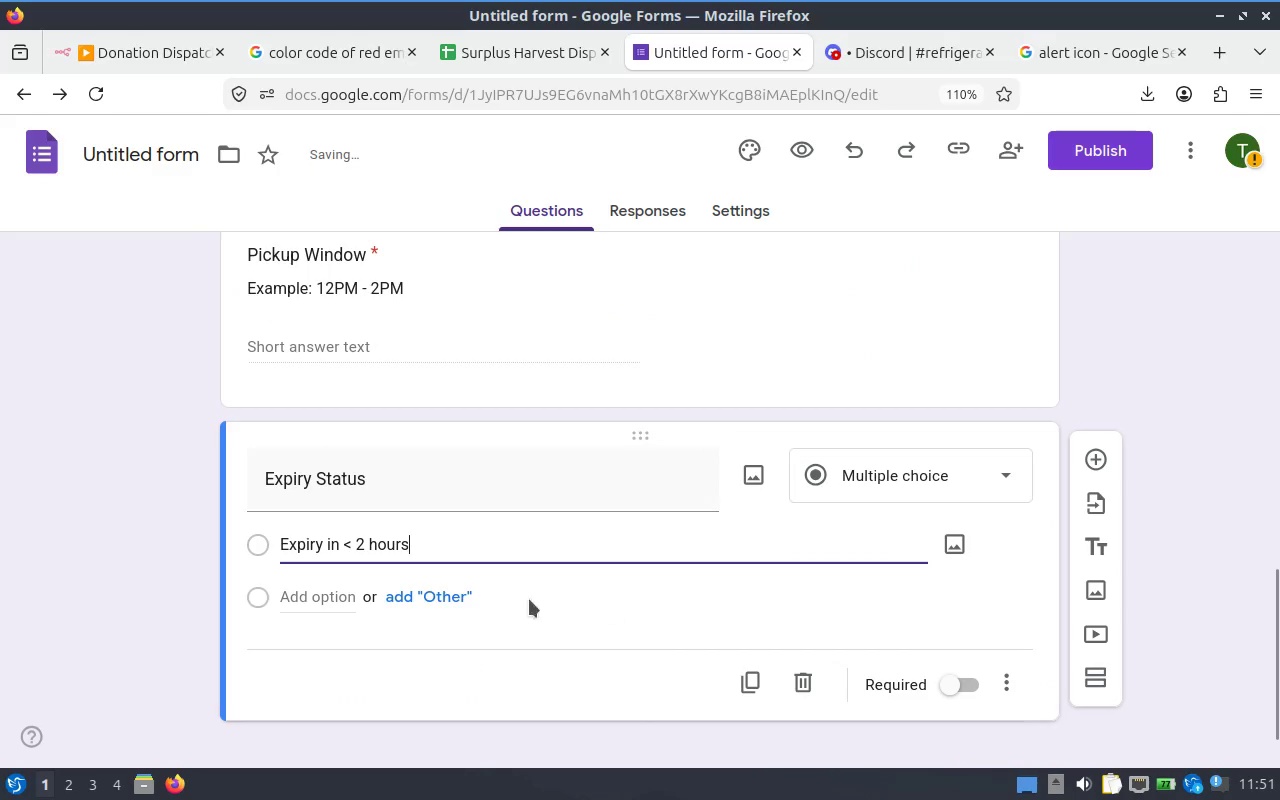 
left_click([425, 597])
 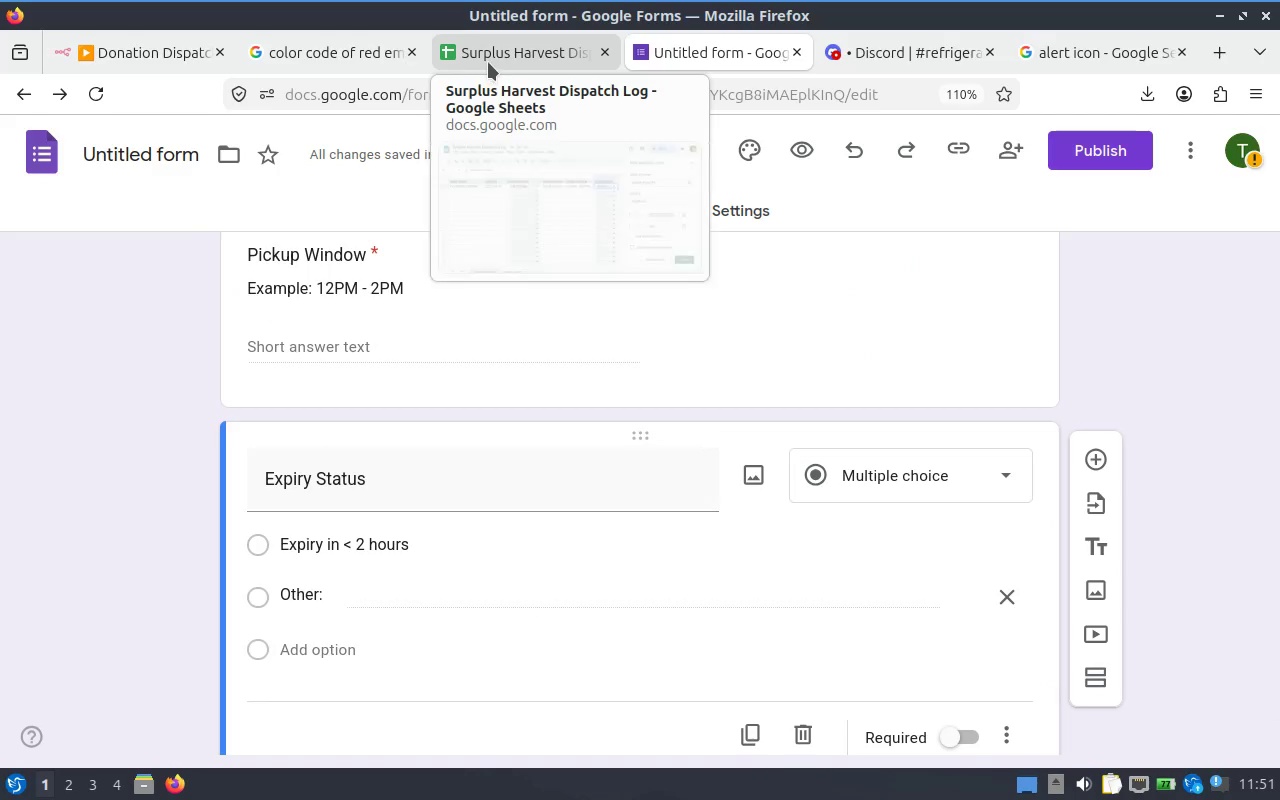 
left_click([1075, 539])
 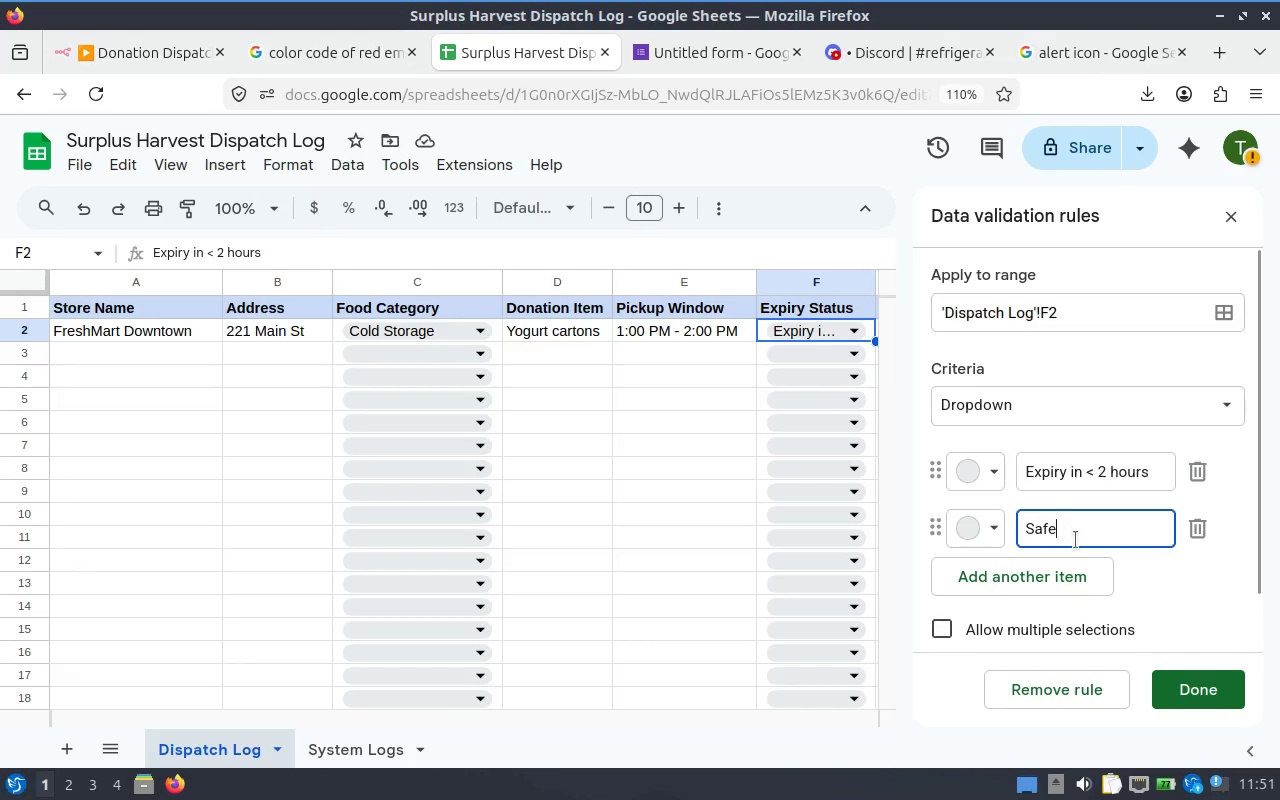 
key(Control+A)
 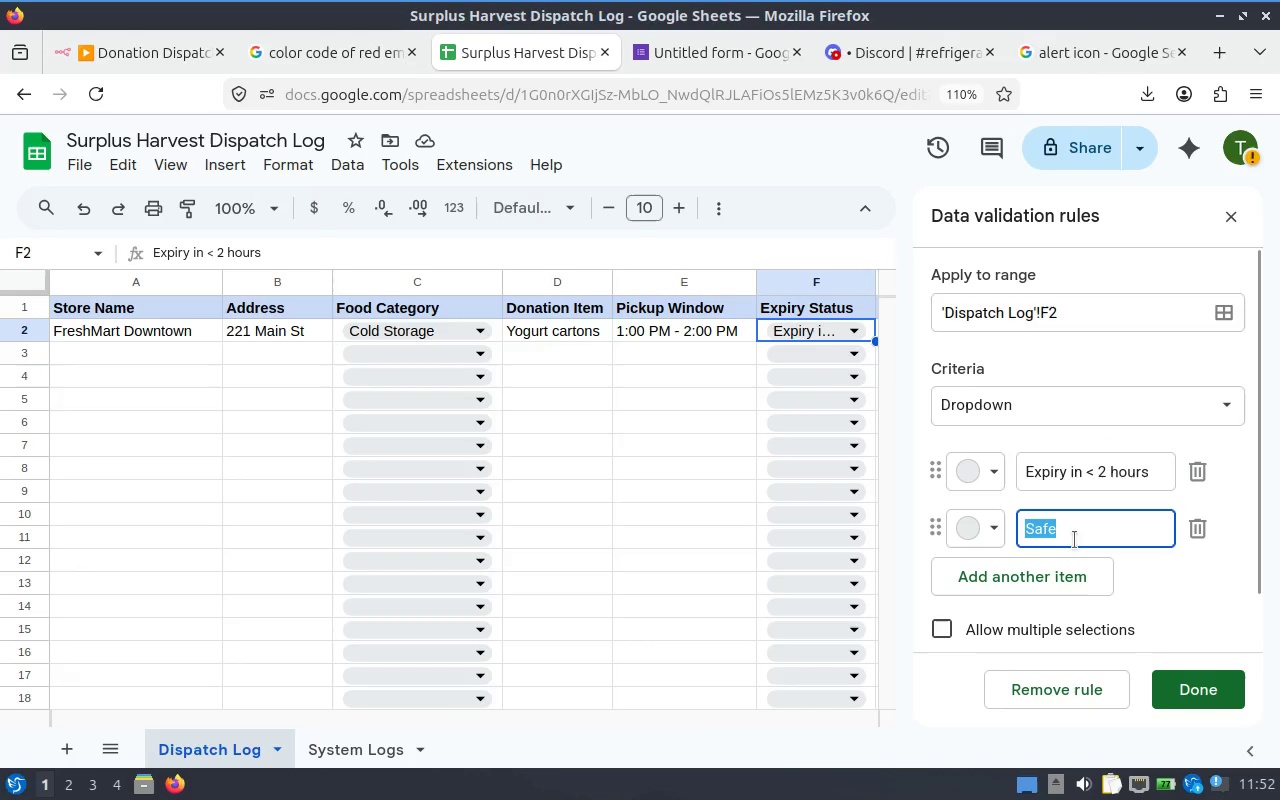 
key(Control+C)
 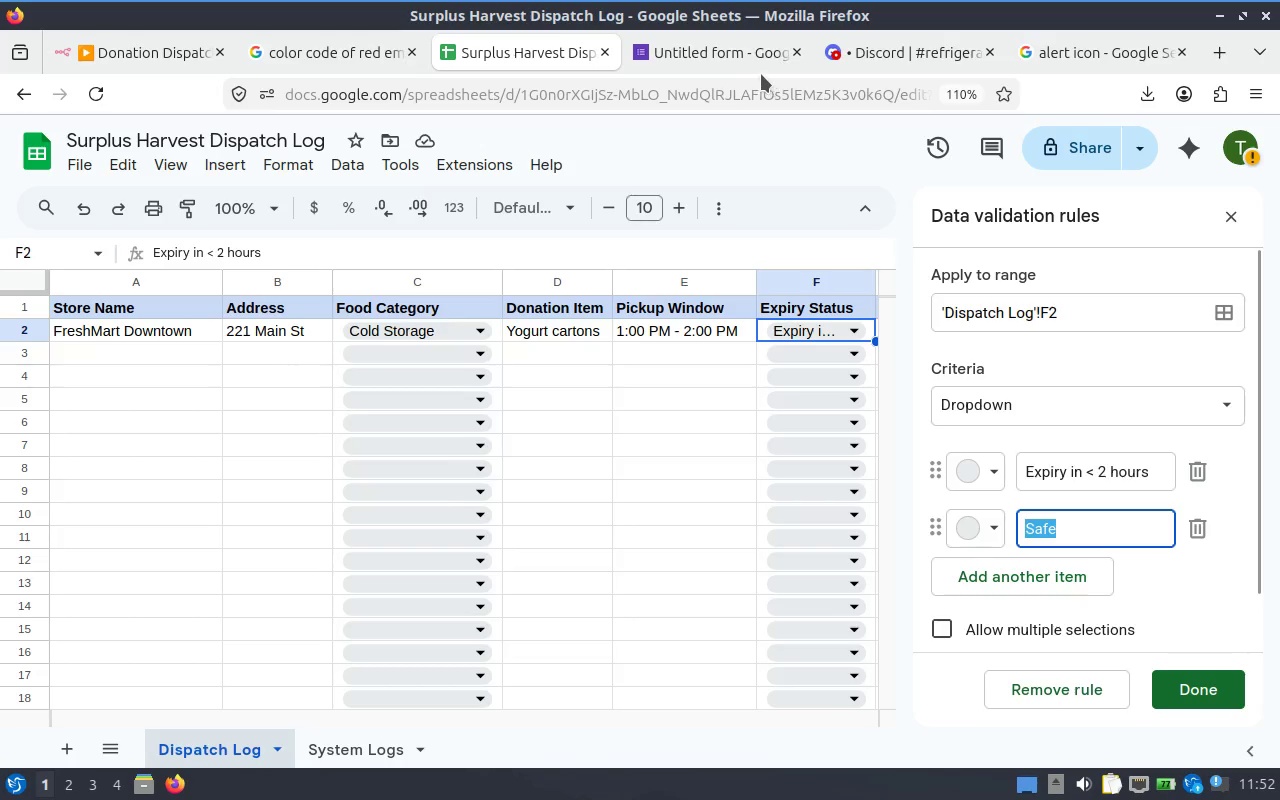 
left_click([748, 69])
 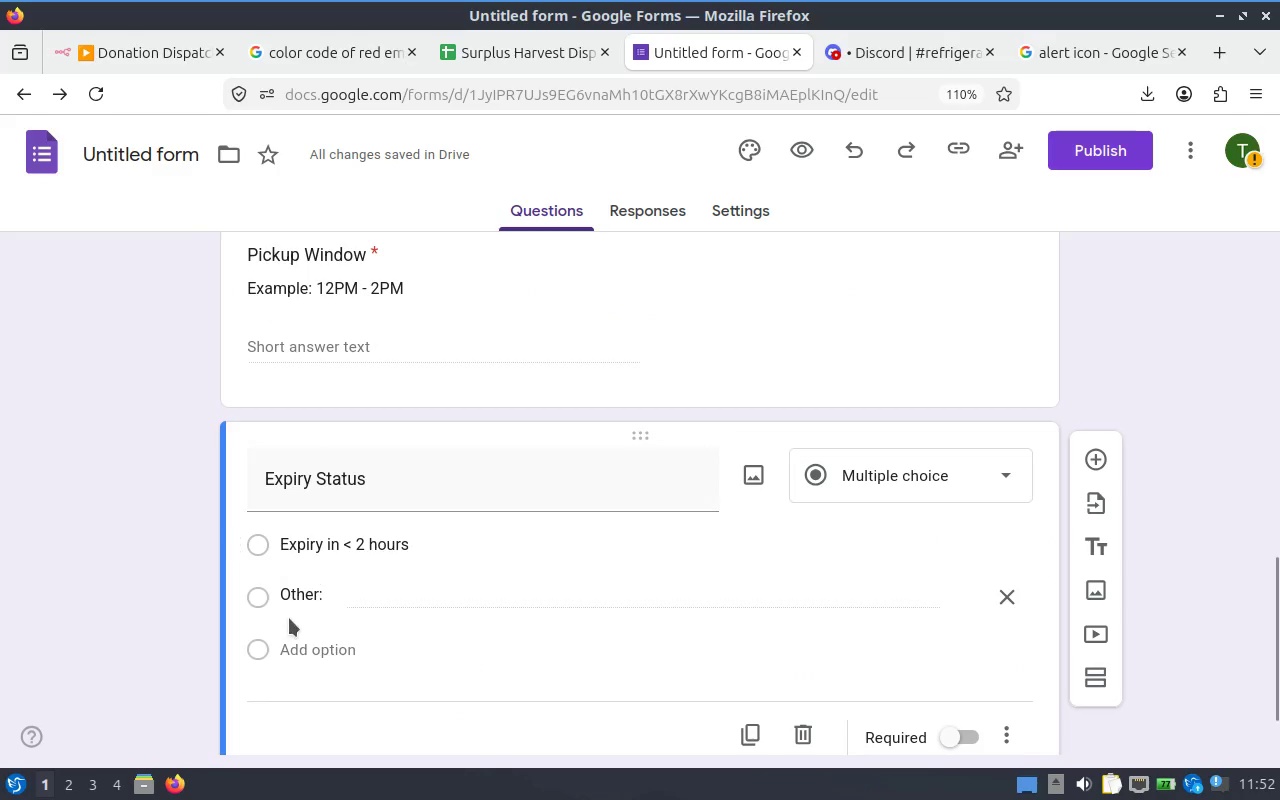 
left_click([387, 582])
 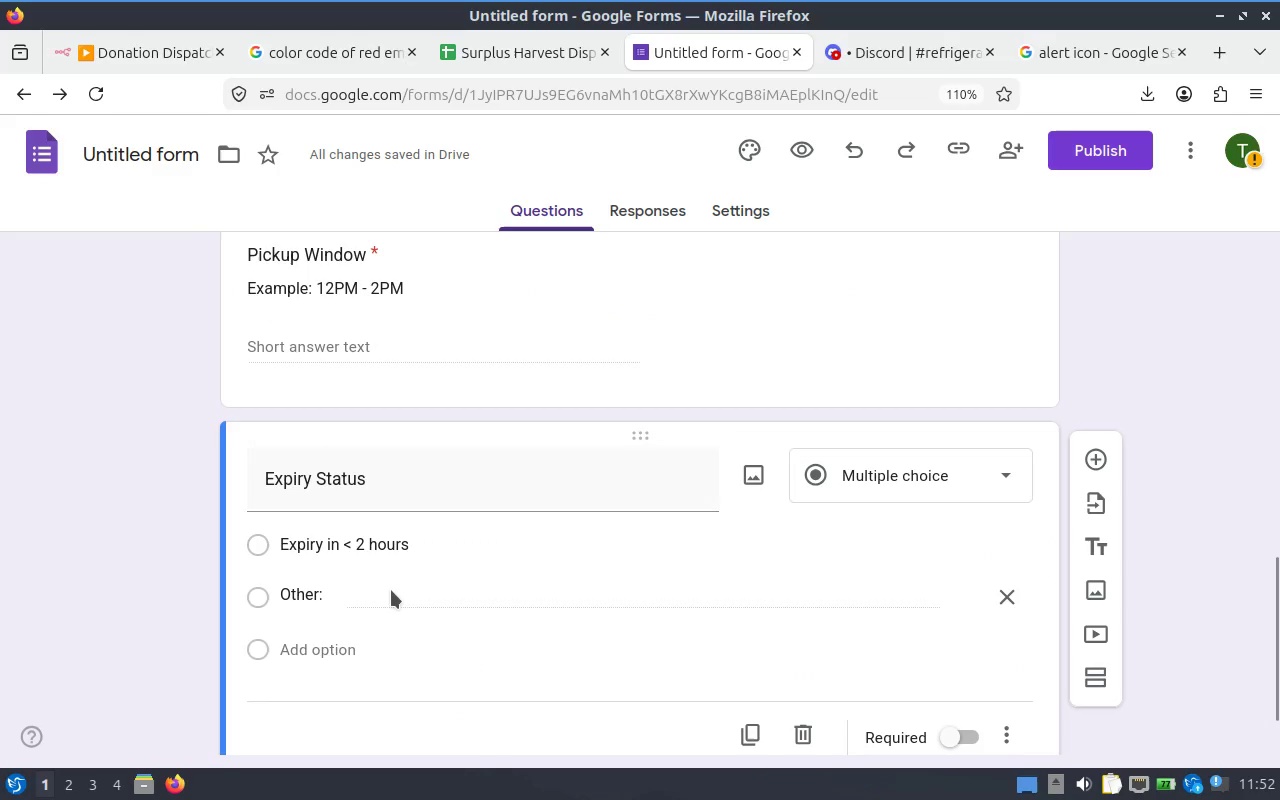 
left_click([395, 599])
 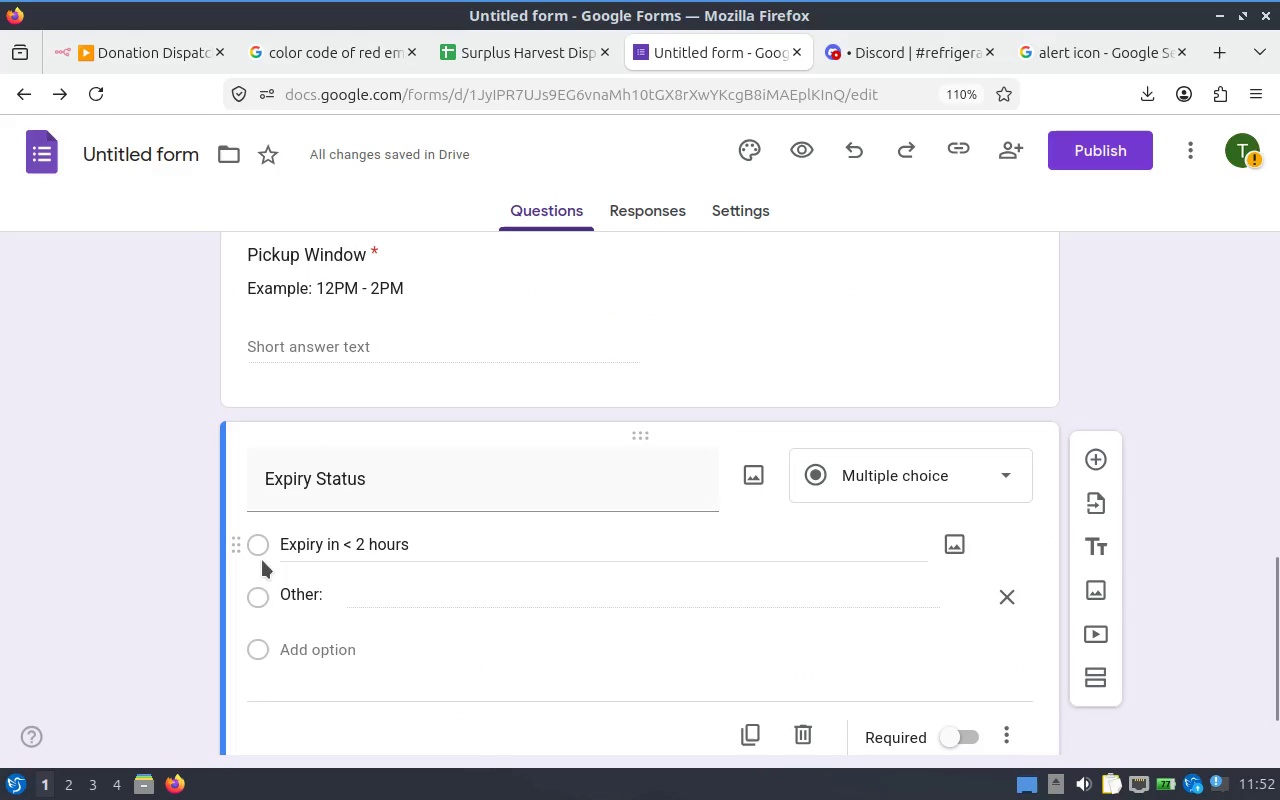 
left_click([425, 597])
 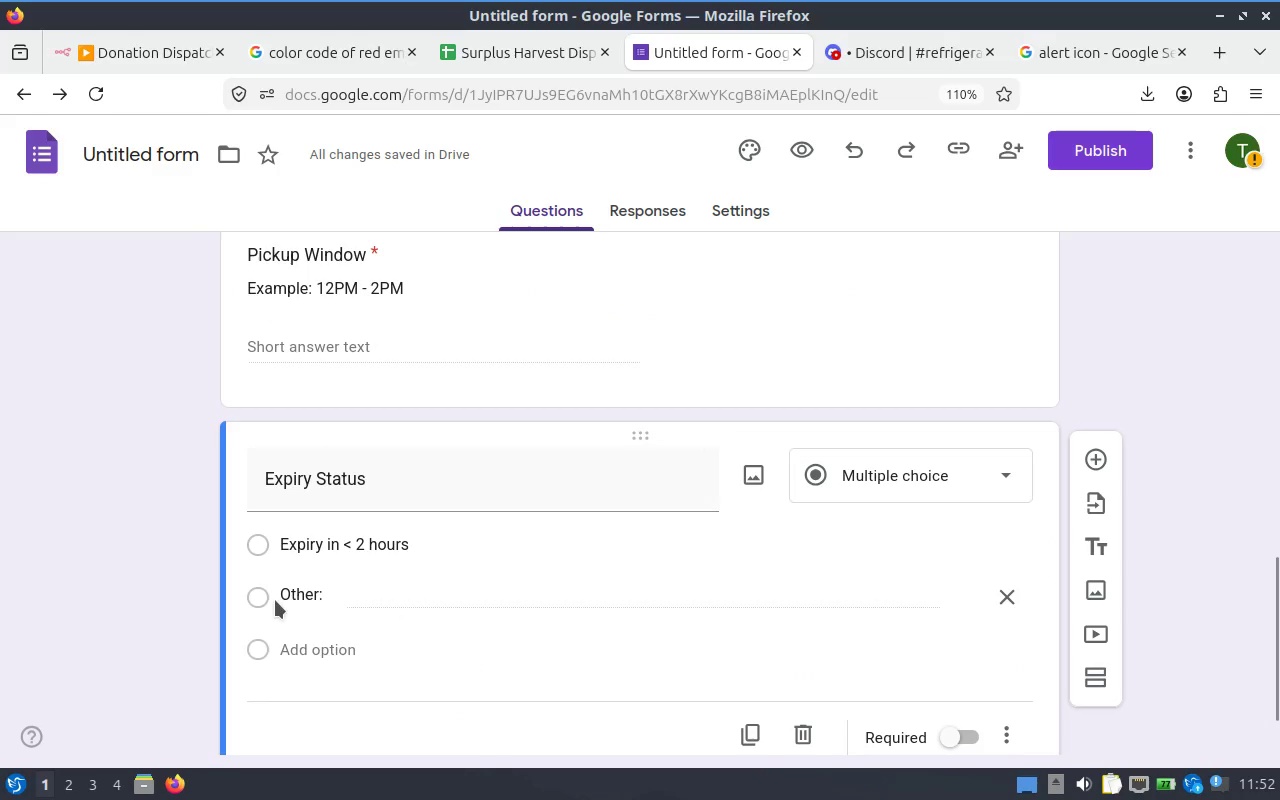 
double_click([296, 599])
 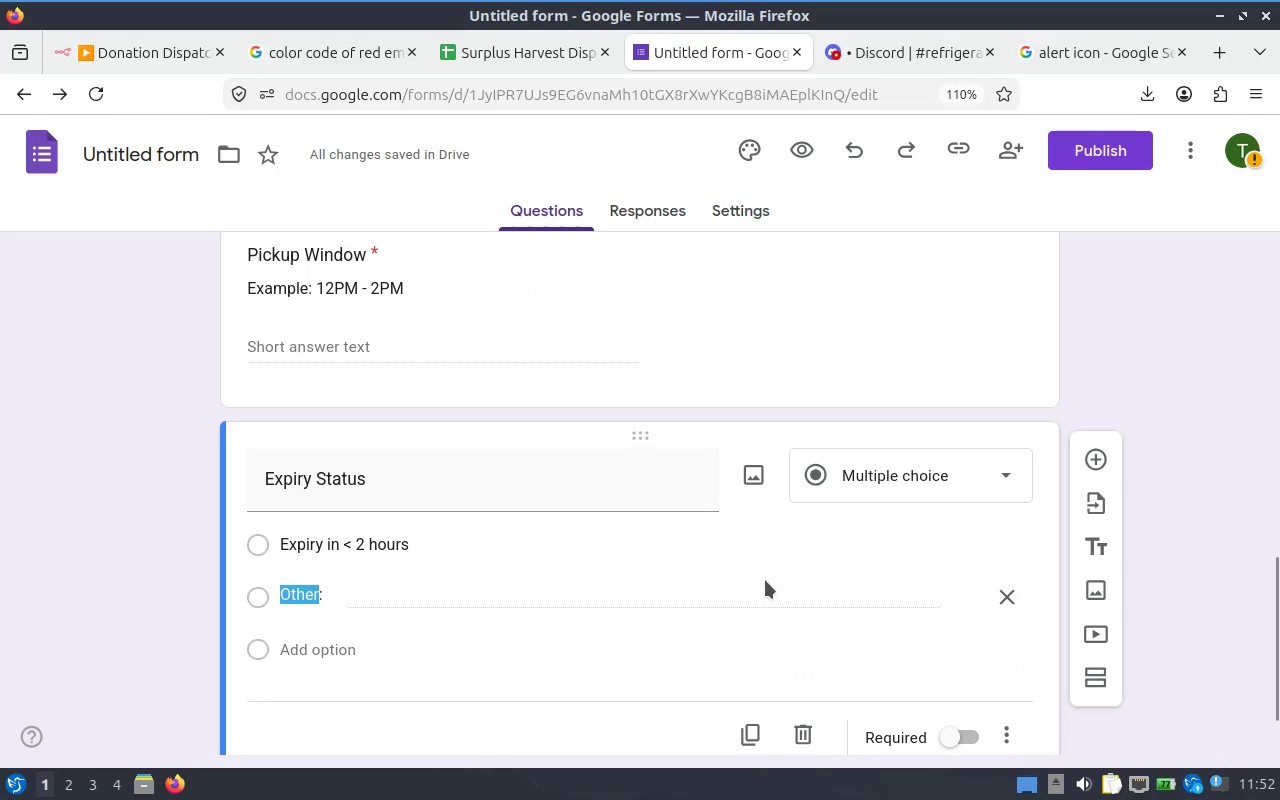 
left_click([738, 594])
 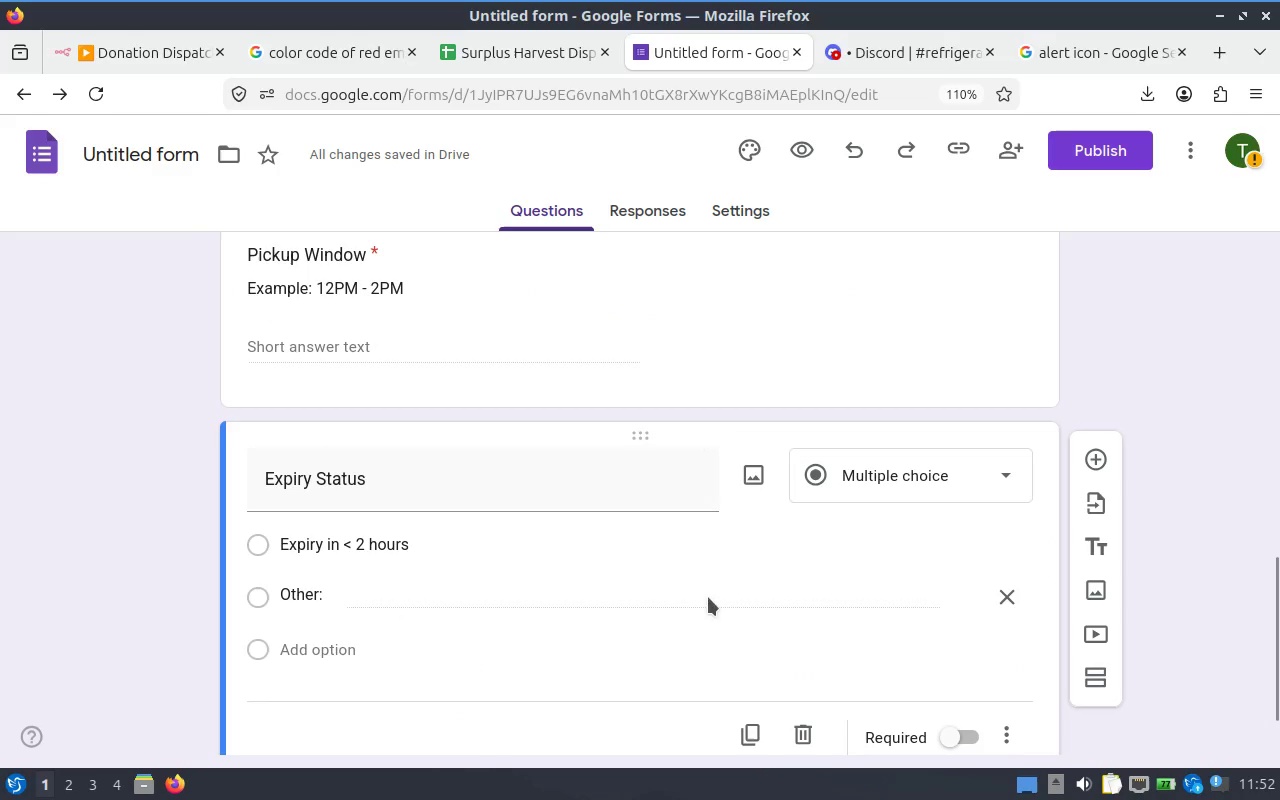 
left_click([669, 597])
 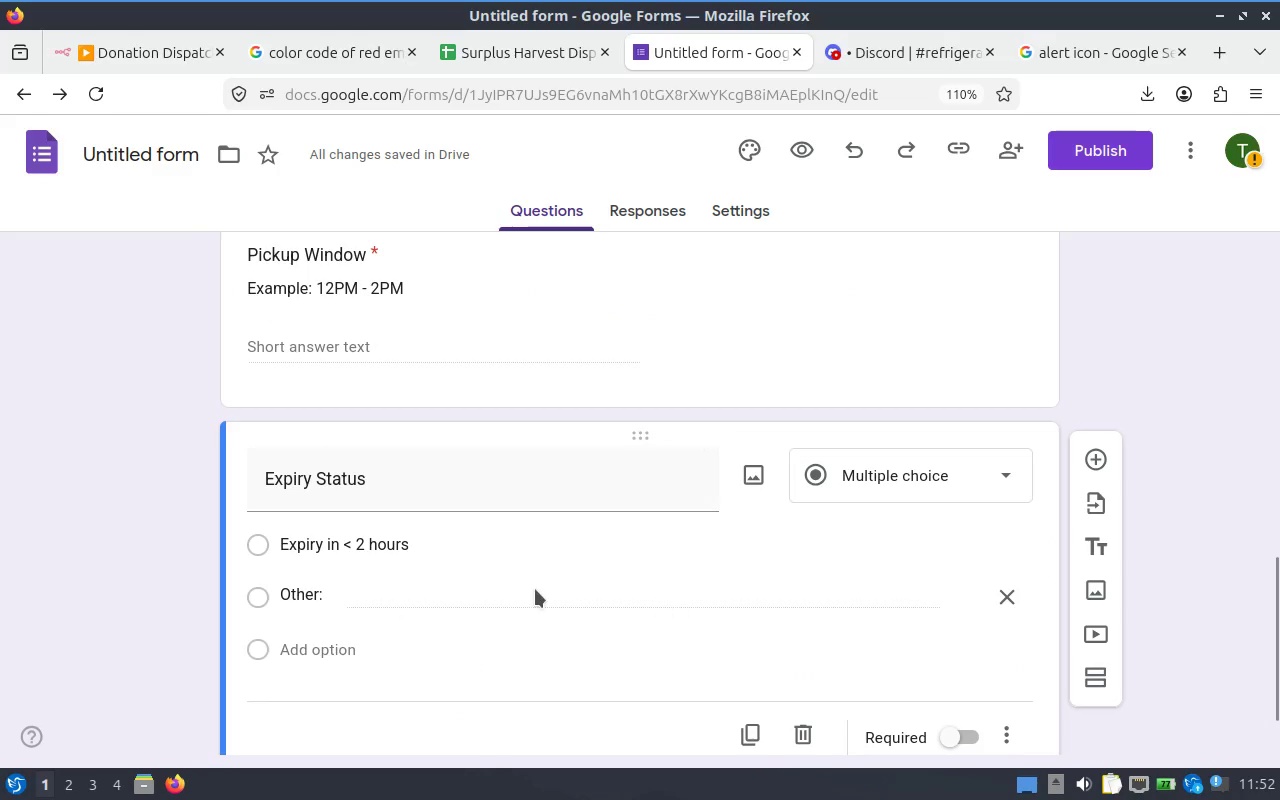 
left_click([538, 591])
 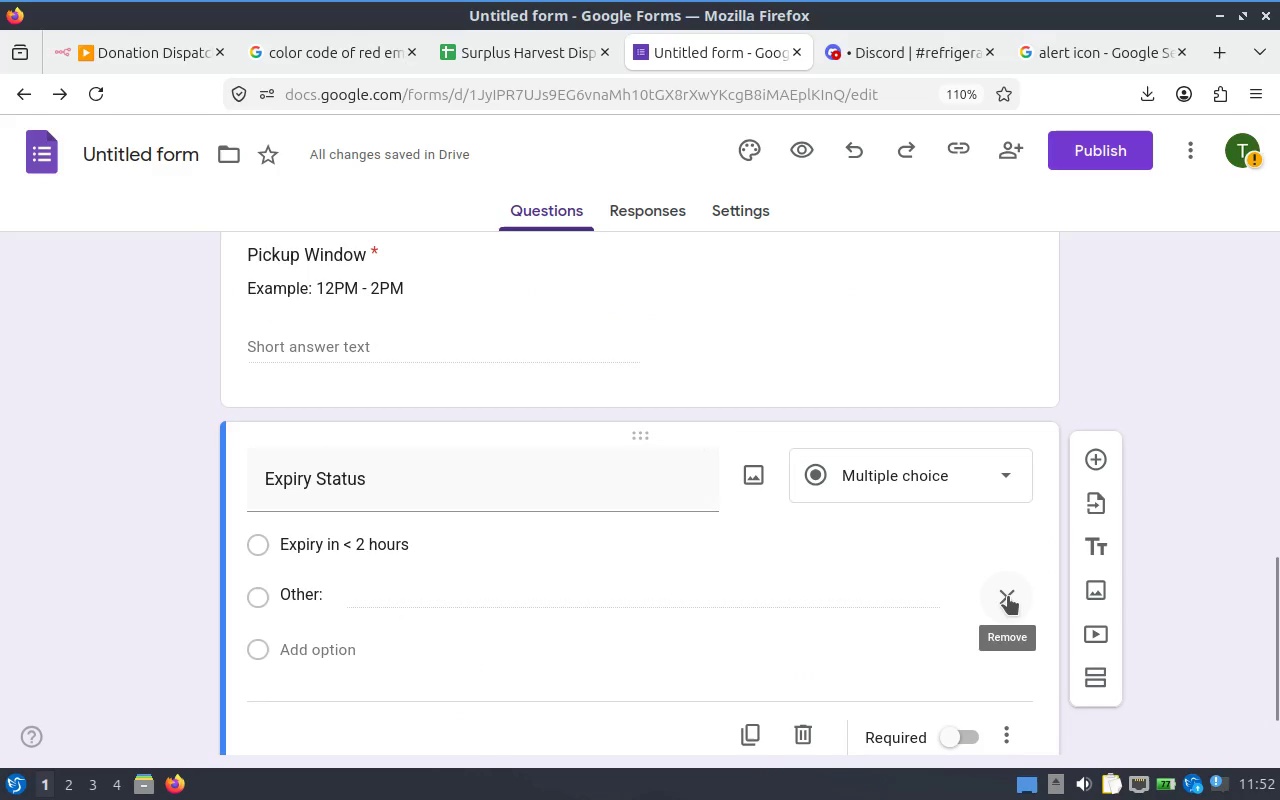 
left_click([1008, 596])
 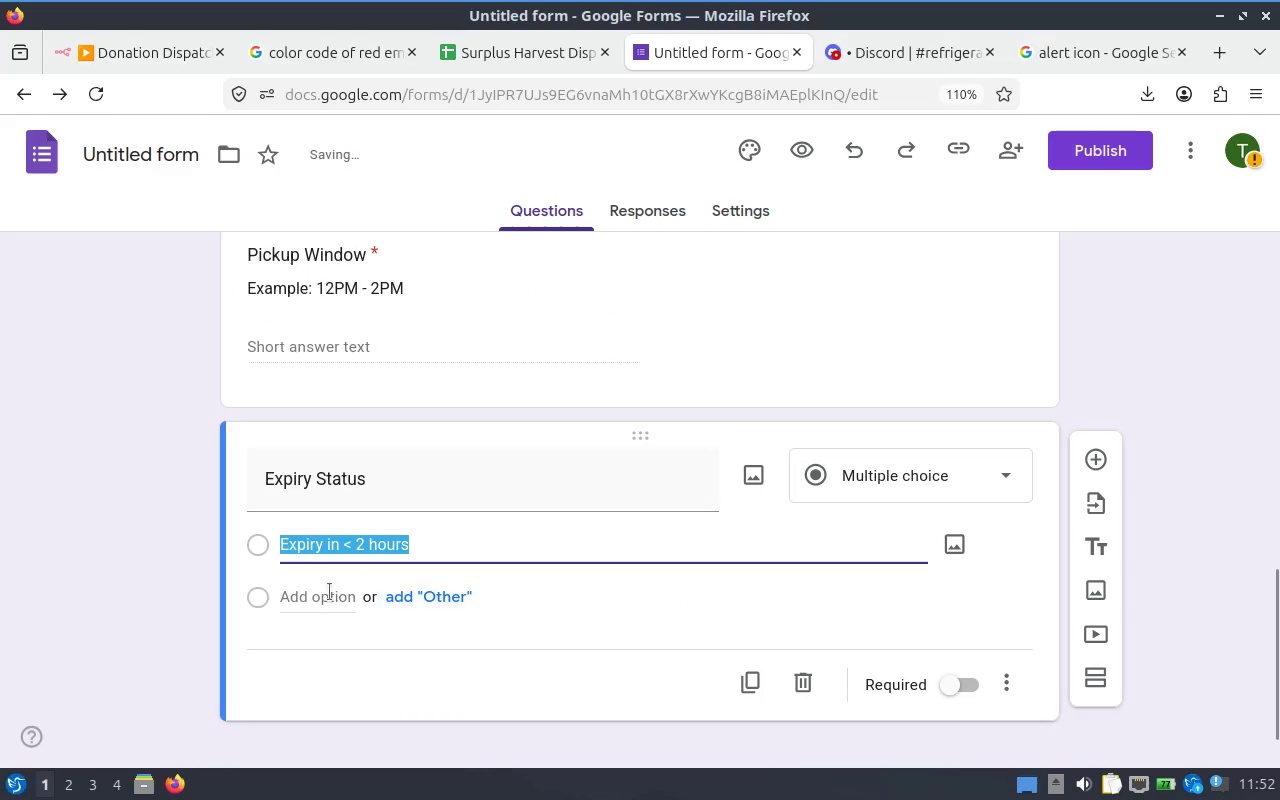 
left_click([325, 599])
 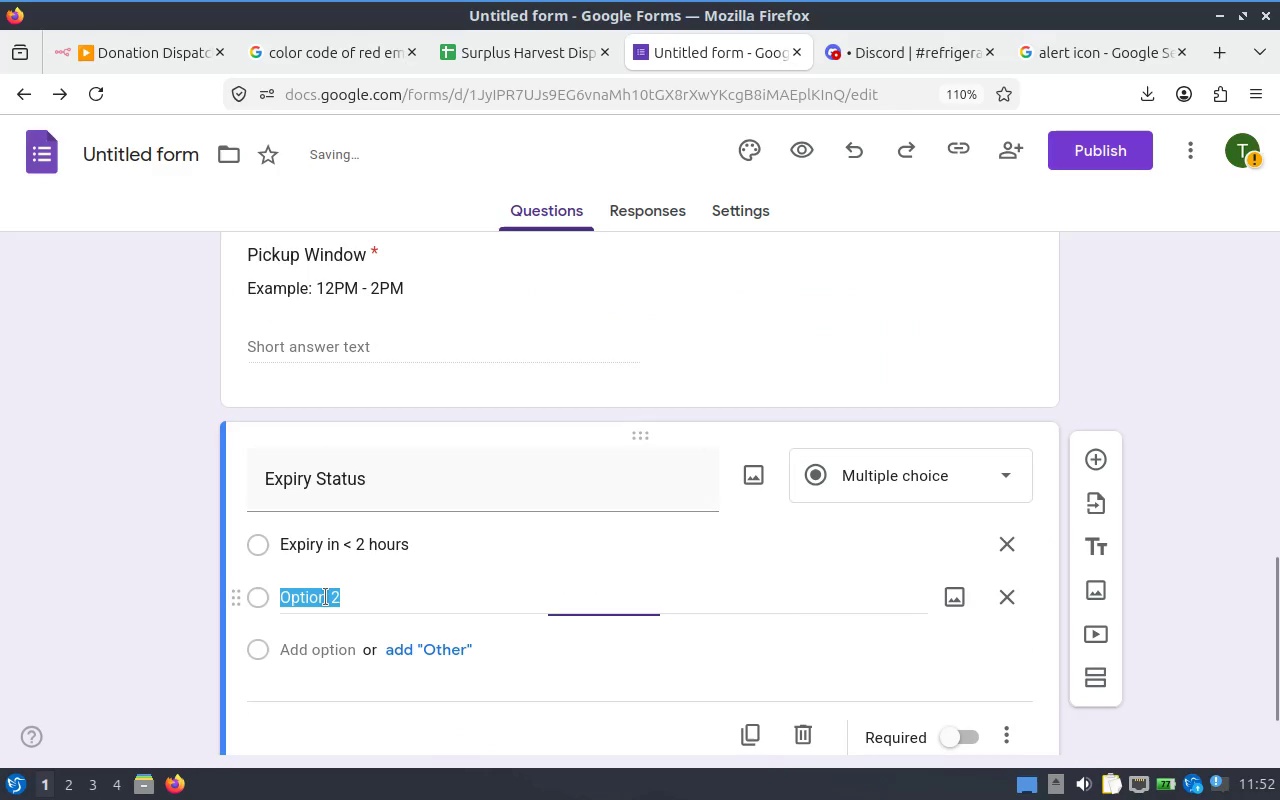 
key(Control+V)
 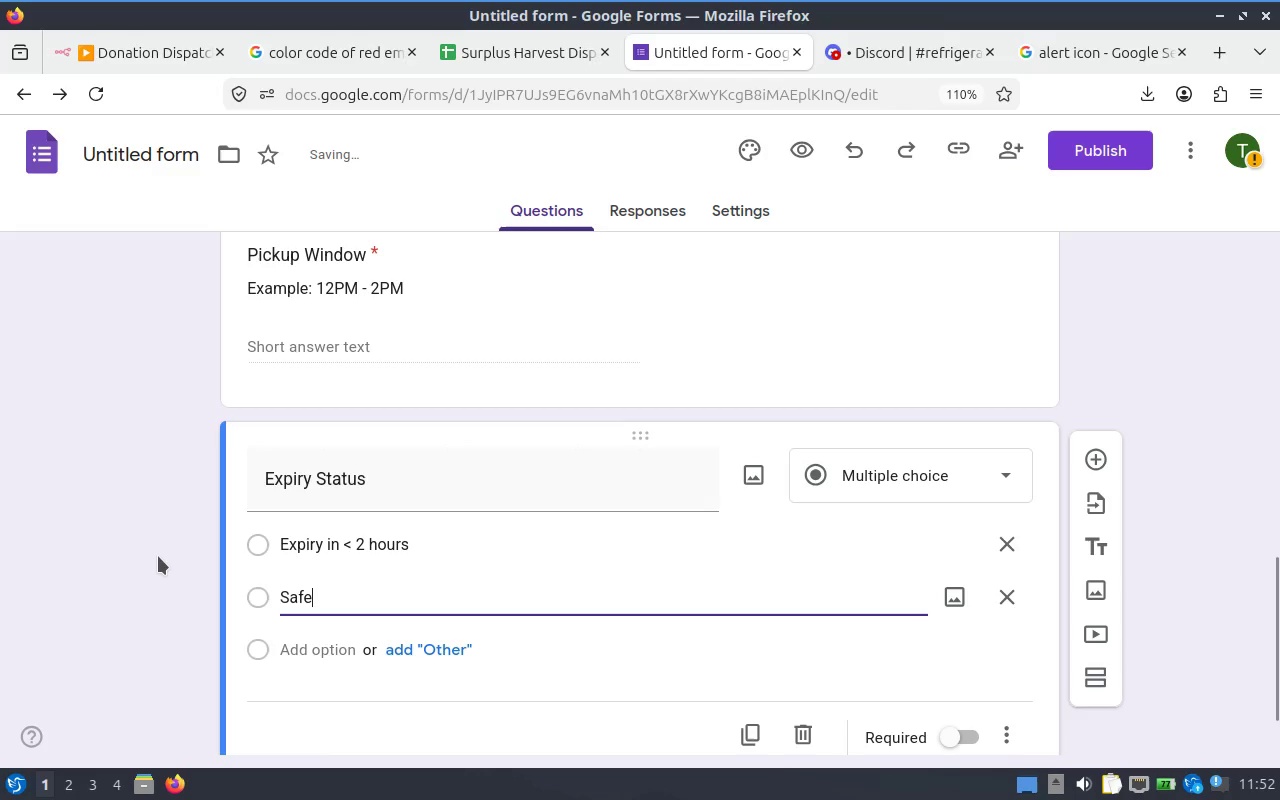 
left_click([130, 554])
 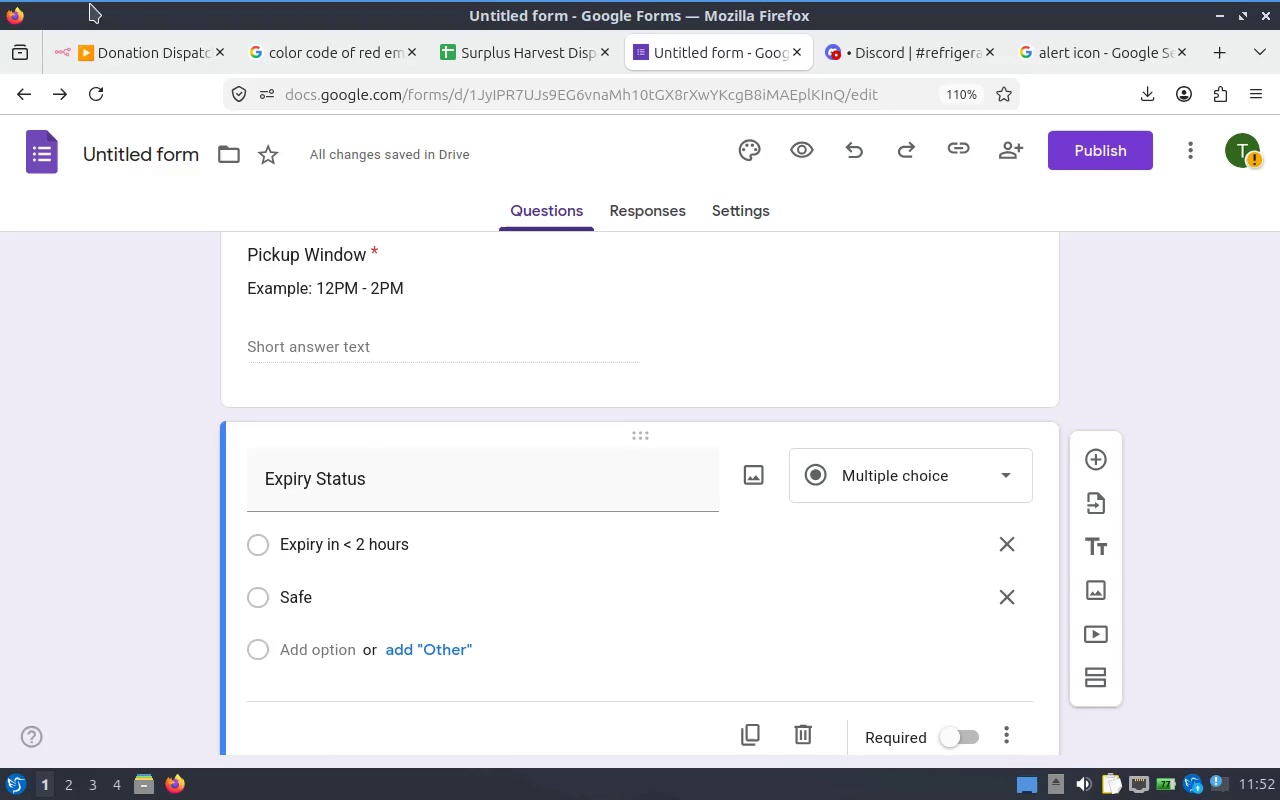 
wait(6.94)
 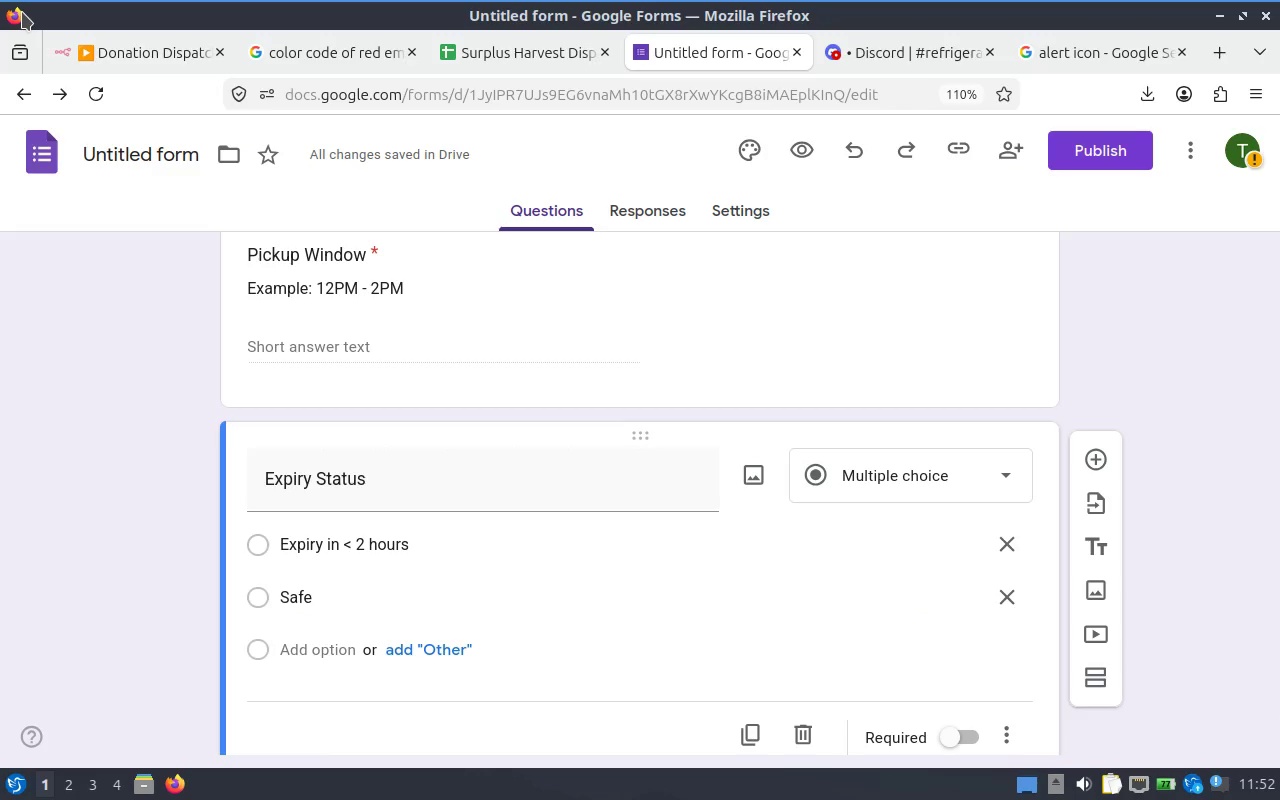 
left_click([492, 69])
 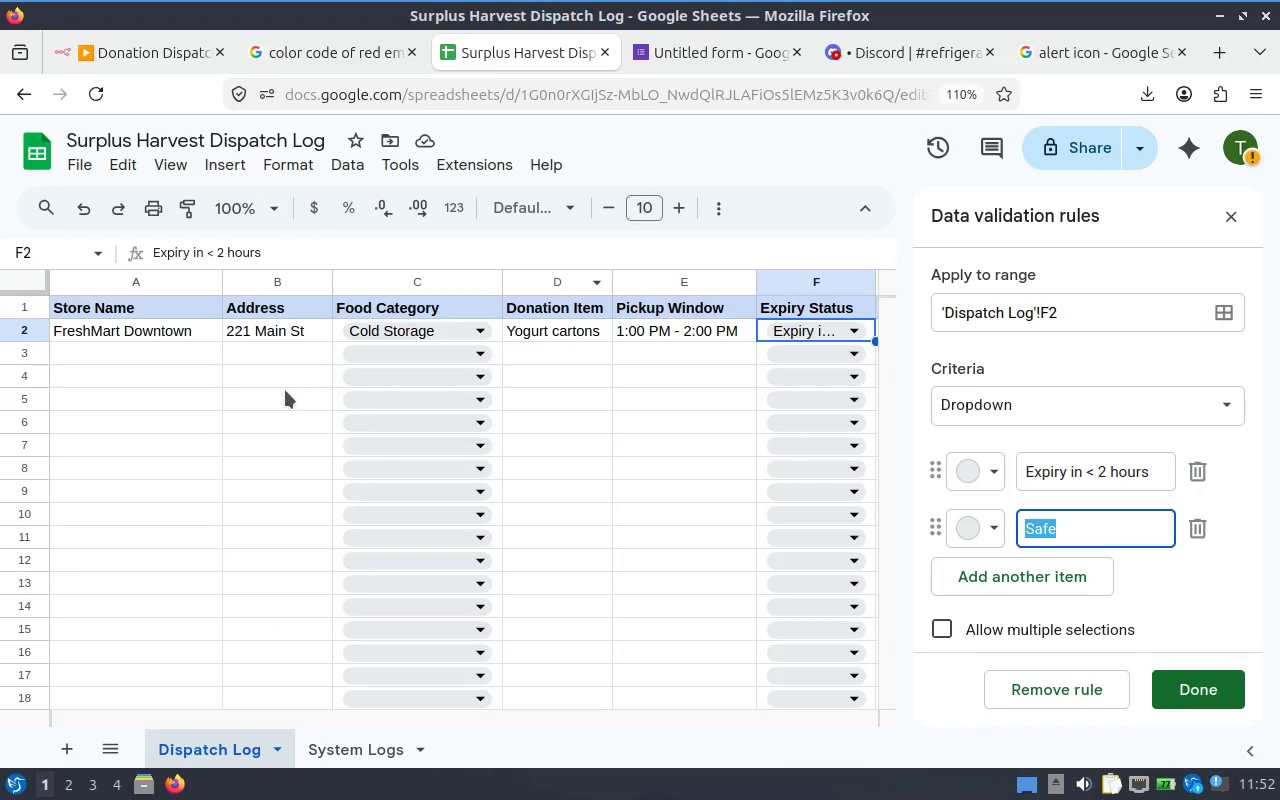 
hold_key(key=ShiftLeft, duration=4.4)
scroll: coordinate [635, 315], scroll_direction: down, amount: 3.0
 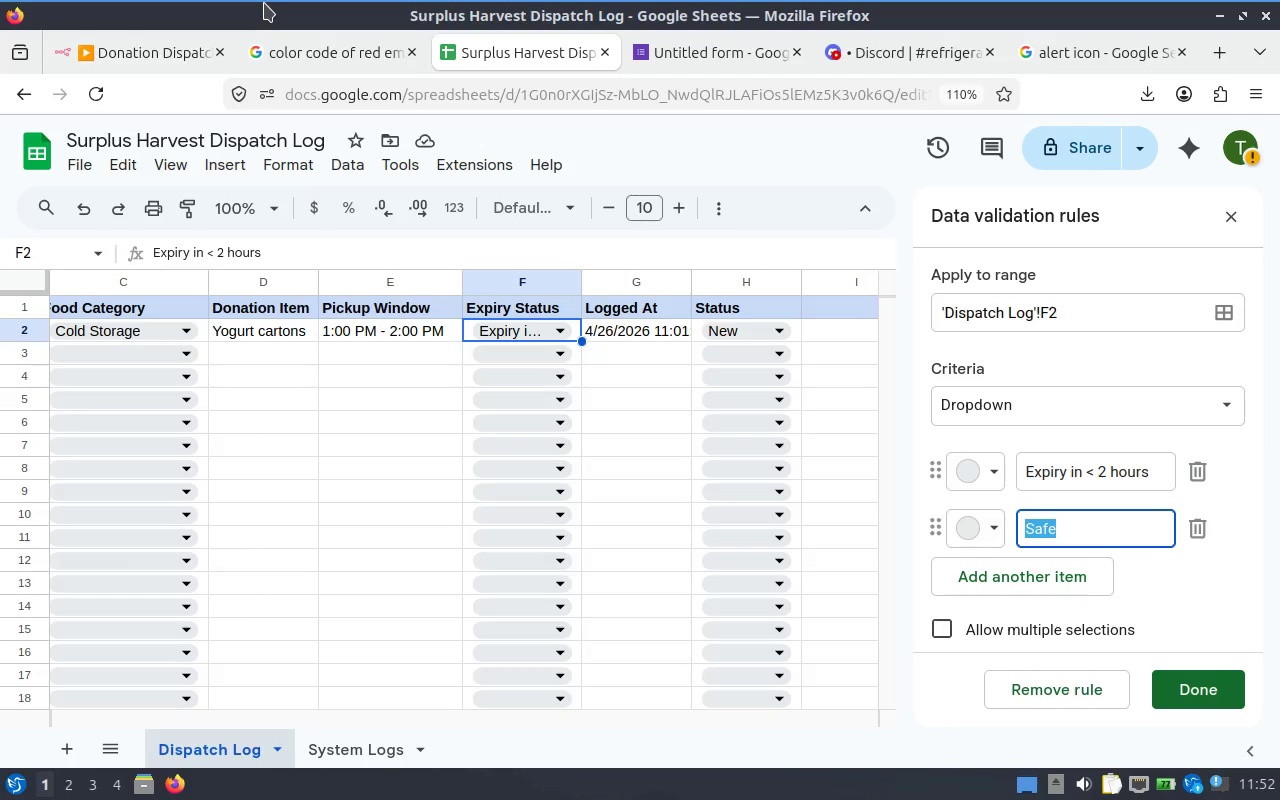 
wait(14.26)
 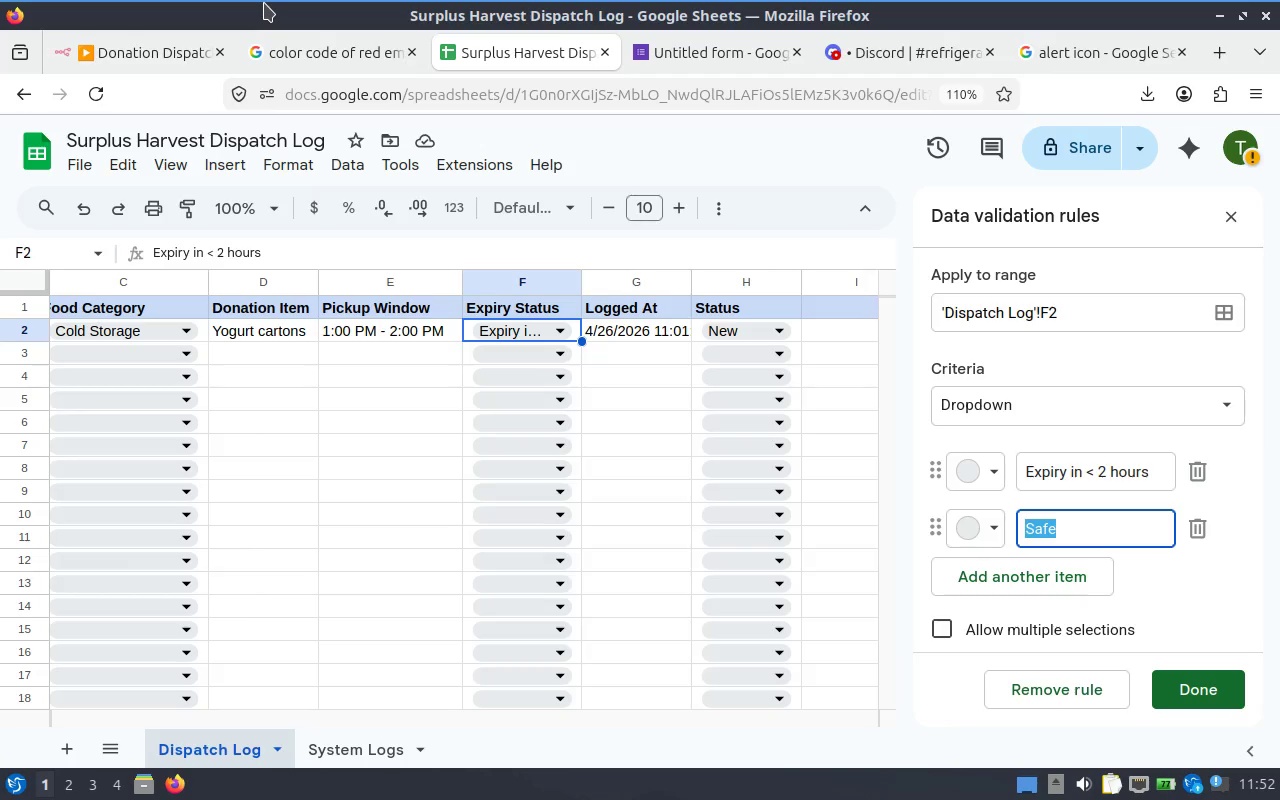 
left_click([1211, 689])
 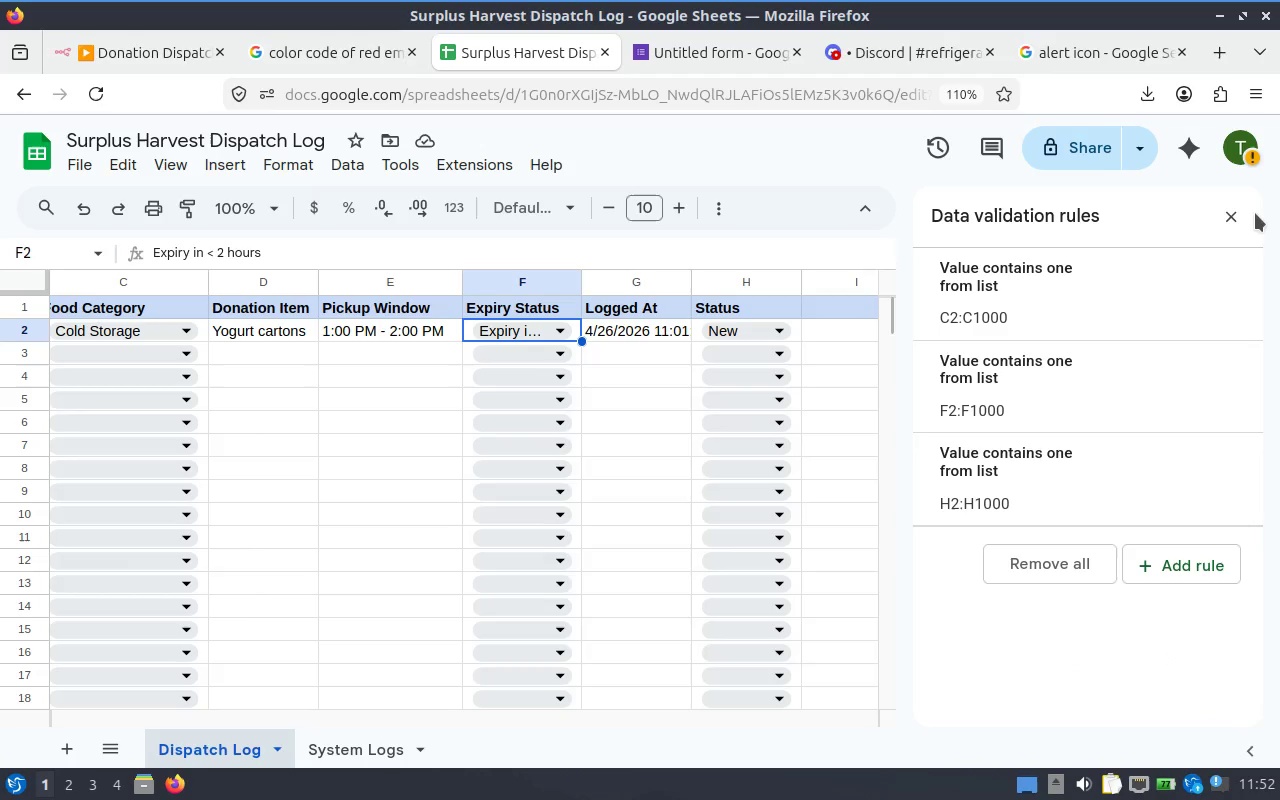 
left_click([1234, 220])
 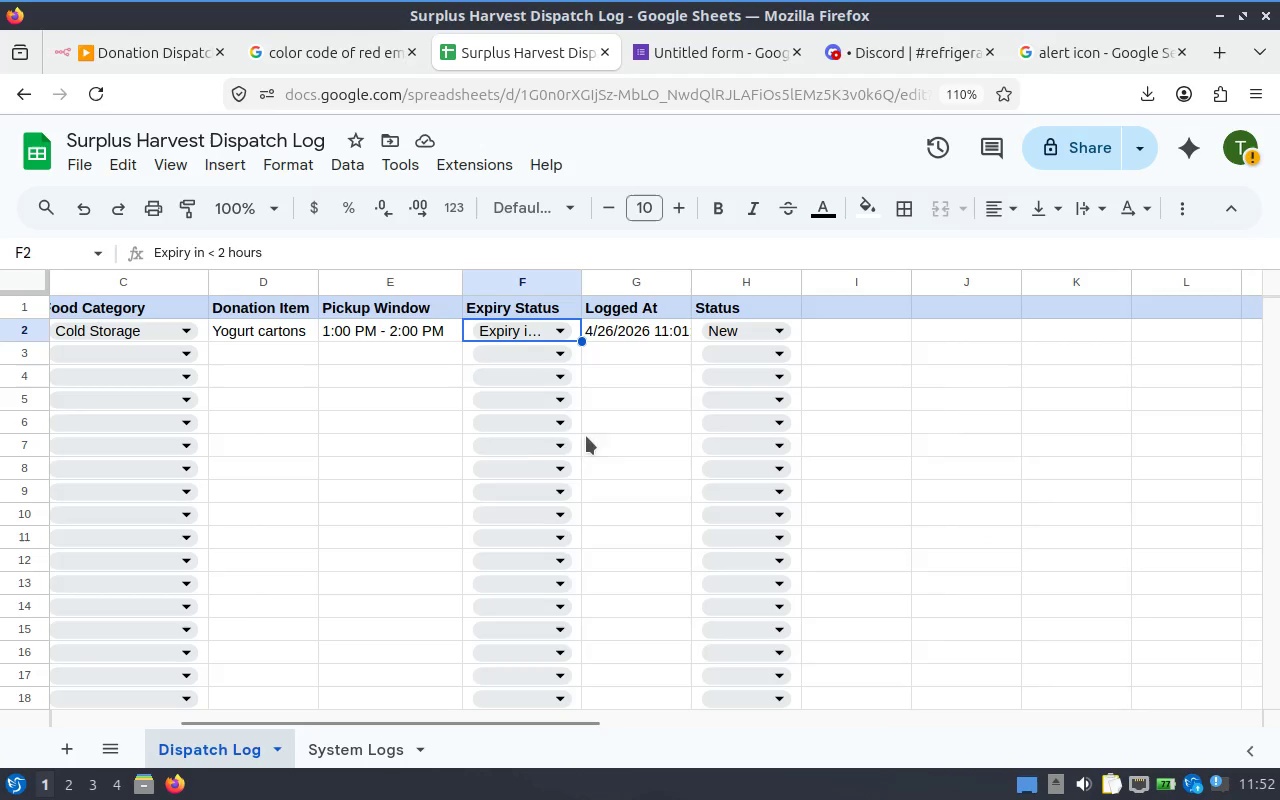 
hold_key(key=ShiftLeft, duration=1.91)
scroll: coordinate [610, 440], scroll_direction: up, amount: 3.0
 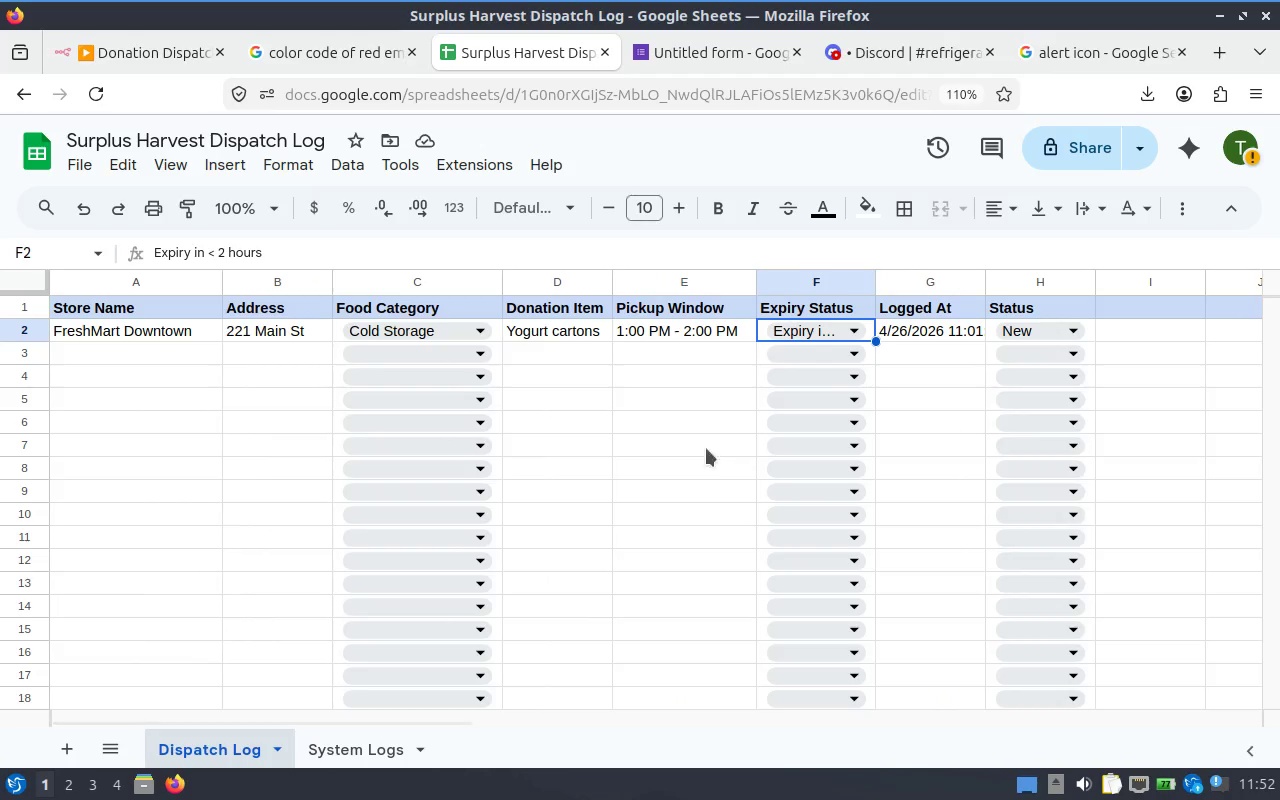 
hold_key(key=ShiftLeft, duration=0.41)
scroll: coordinate [676, 438], scroll_direction: up, amount: 2.0
 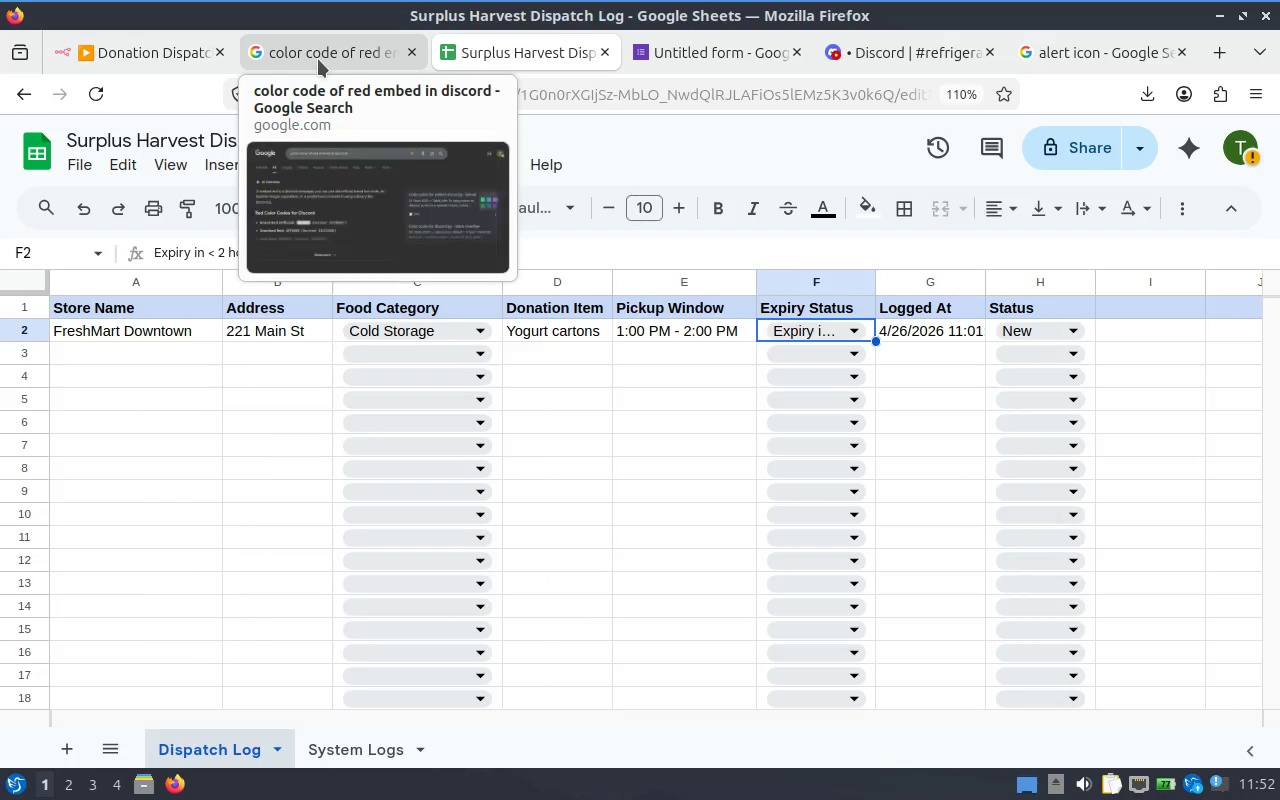 
left_click([705, 53])
 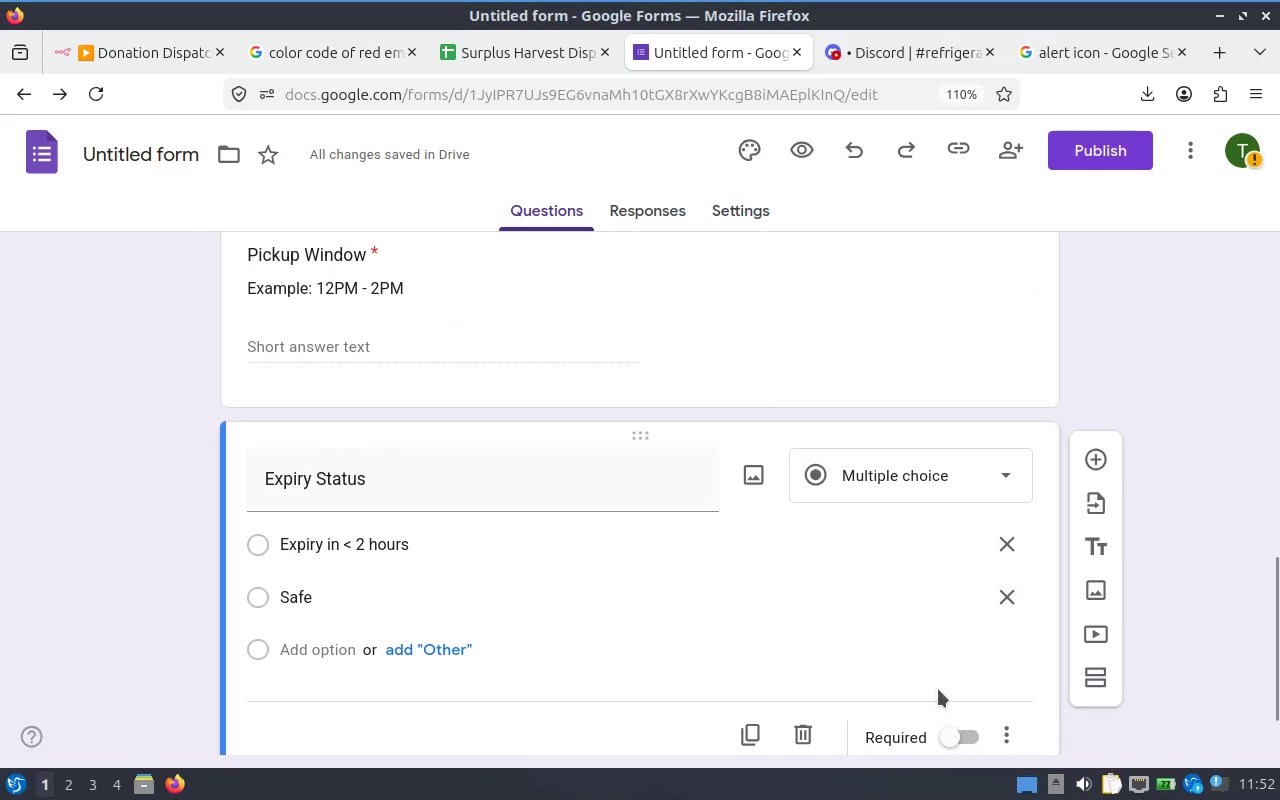 
left_click([946, 732])
 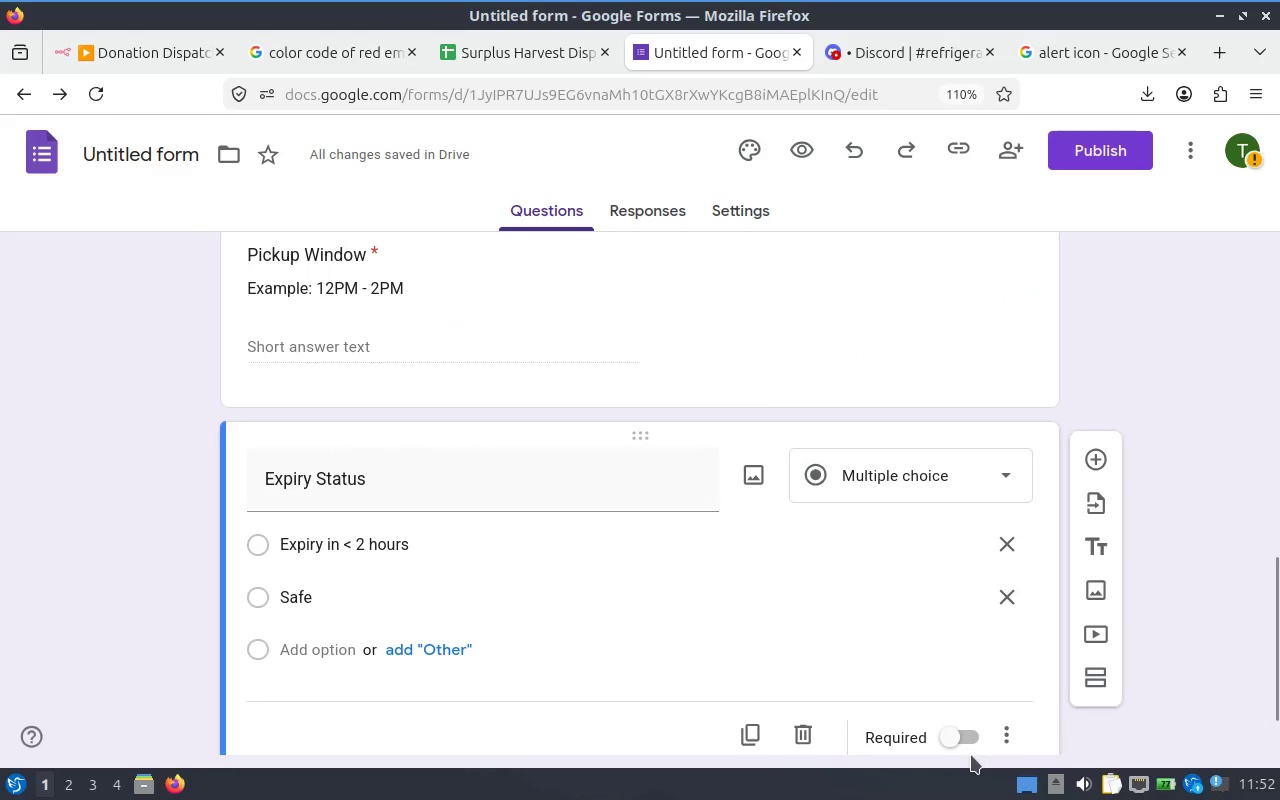 
left_click([962, 736])
 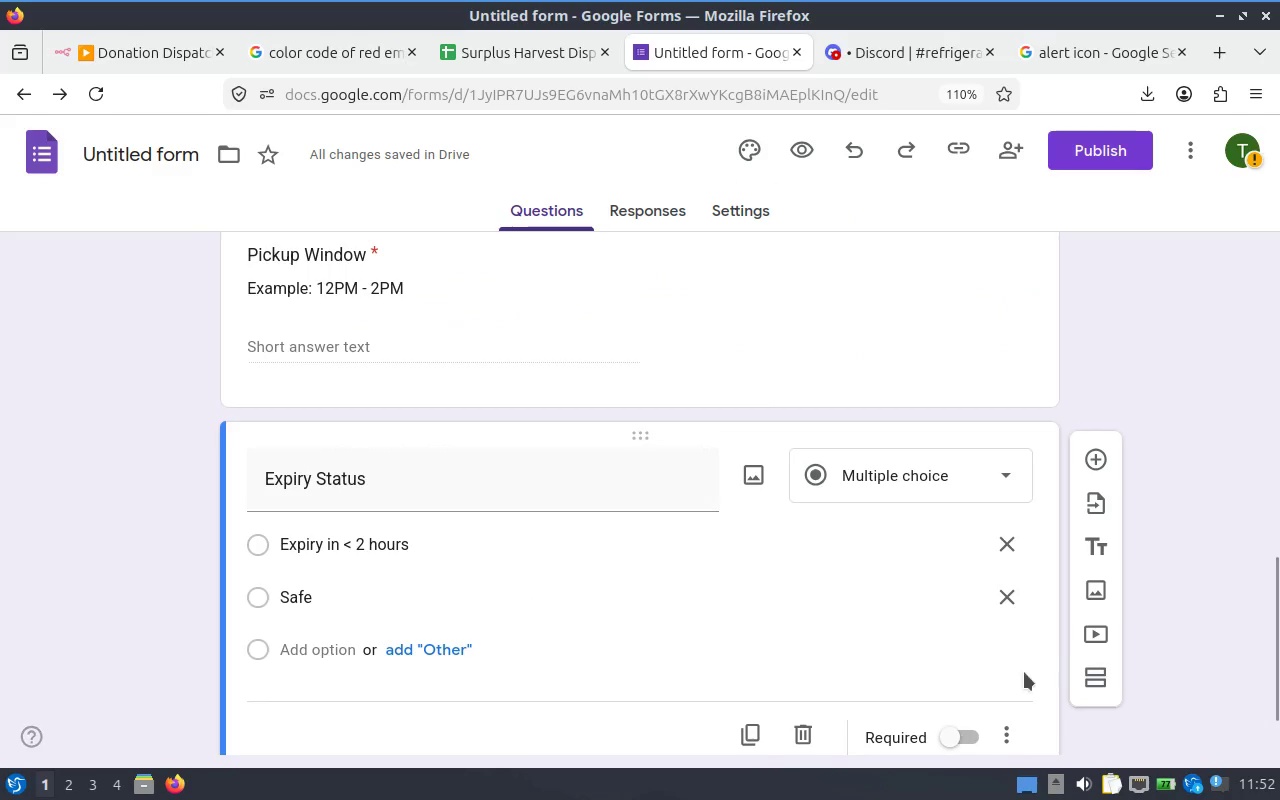 
scroll: coordinate [1032, 662], scroll_direction: down, amount: 2.0
 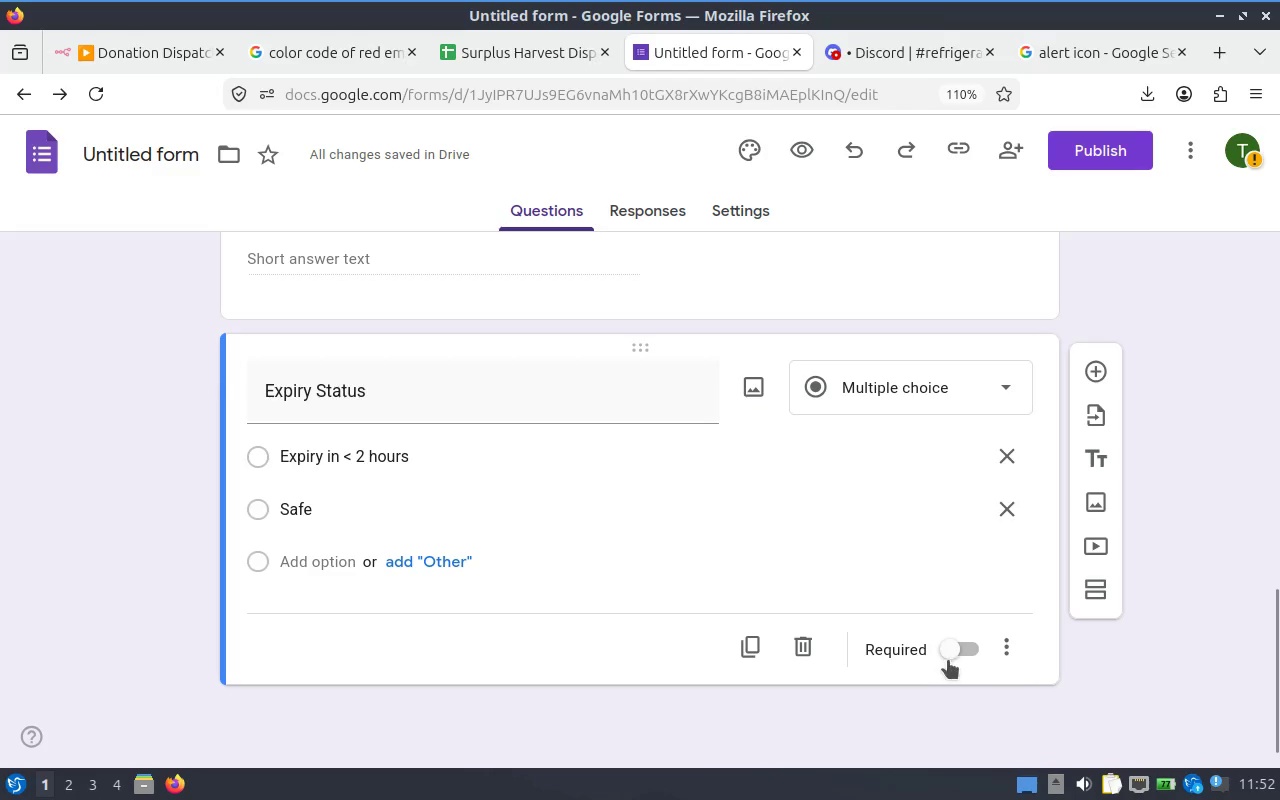 
left_click([949, 656])
 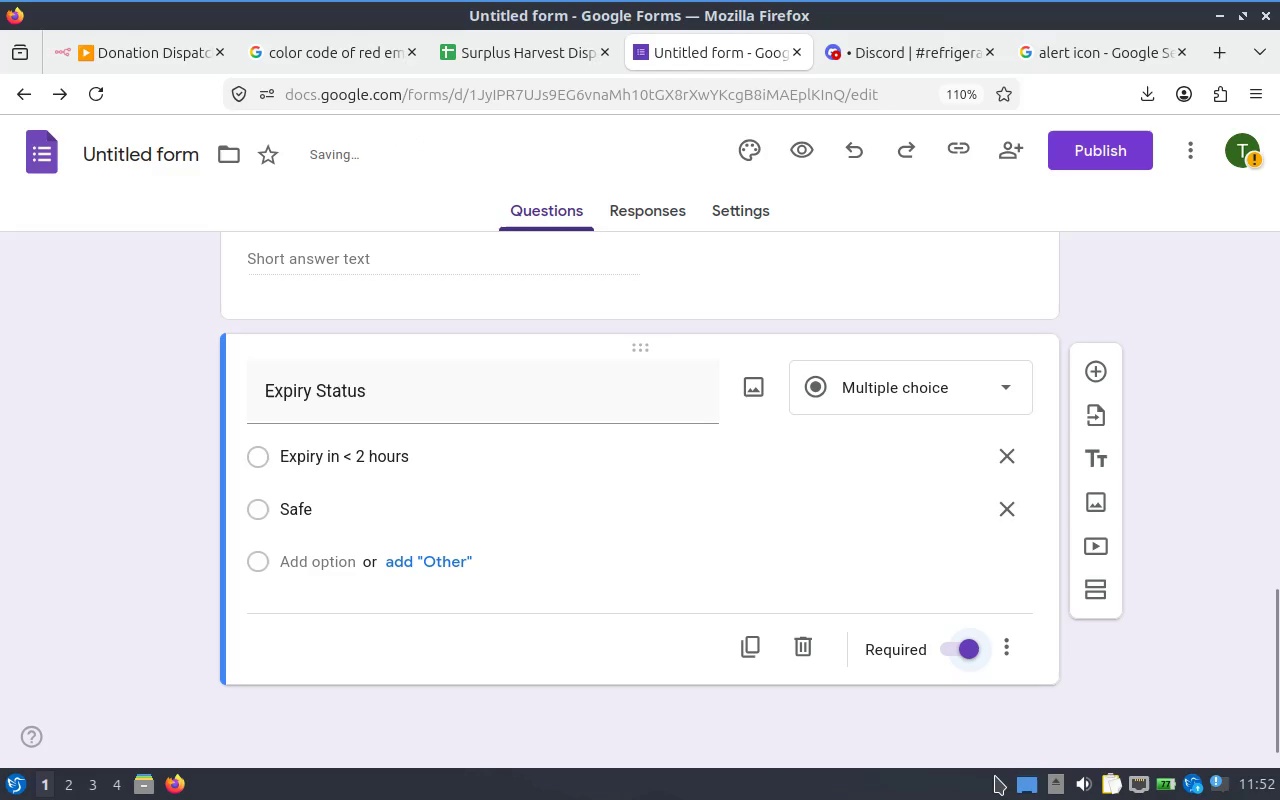 
left_click_drag(start_coordinate=[984, 762], to_coordinate=[967, 698])
 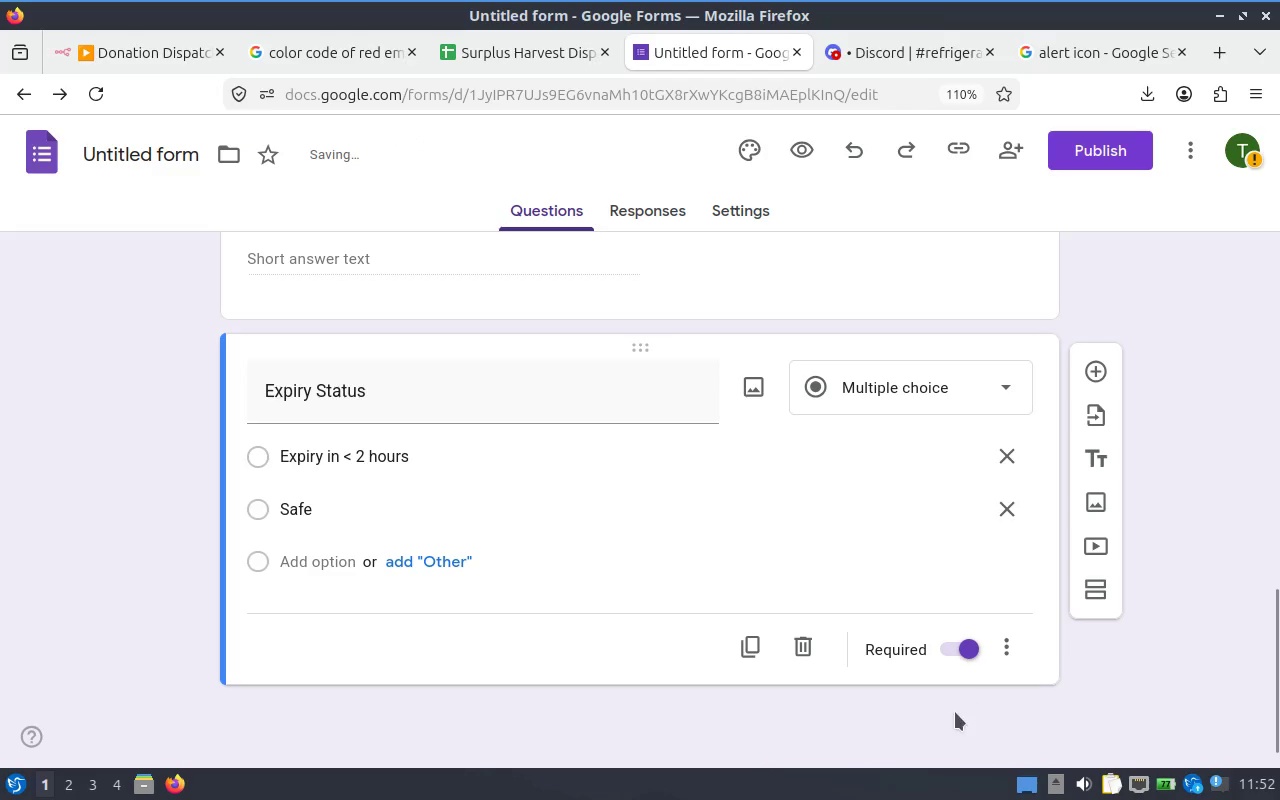 
left_click_drag(start_coordinate=[953, 717], to_coordinate=[954, 758])
 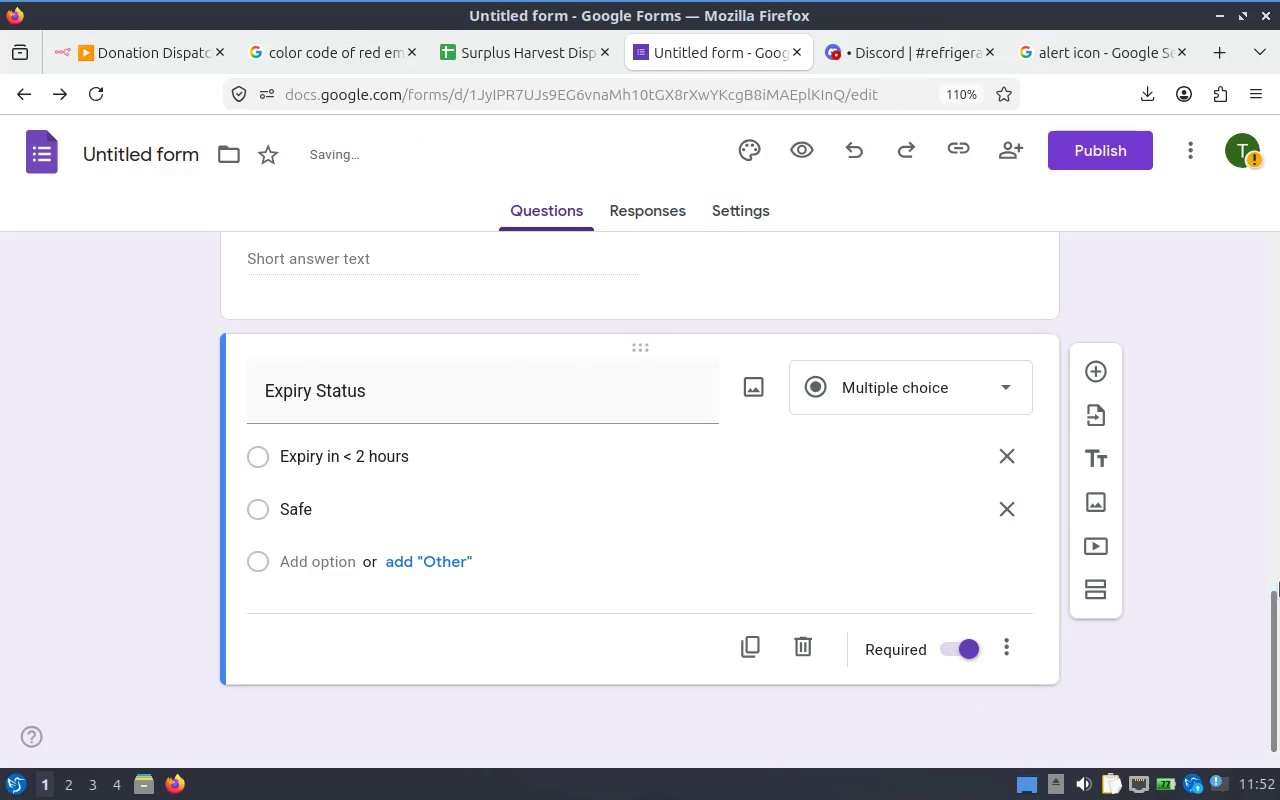 
scroll: coordinate [1267, 616], scroll_direction: up, amount: 2.0
 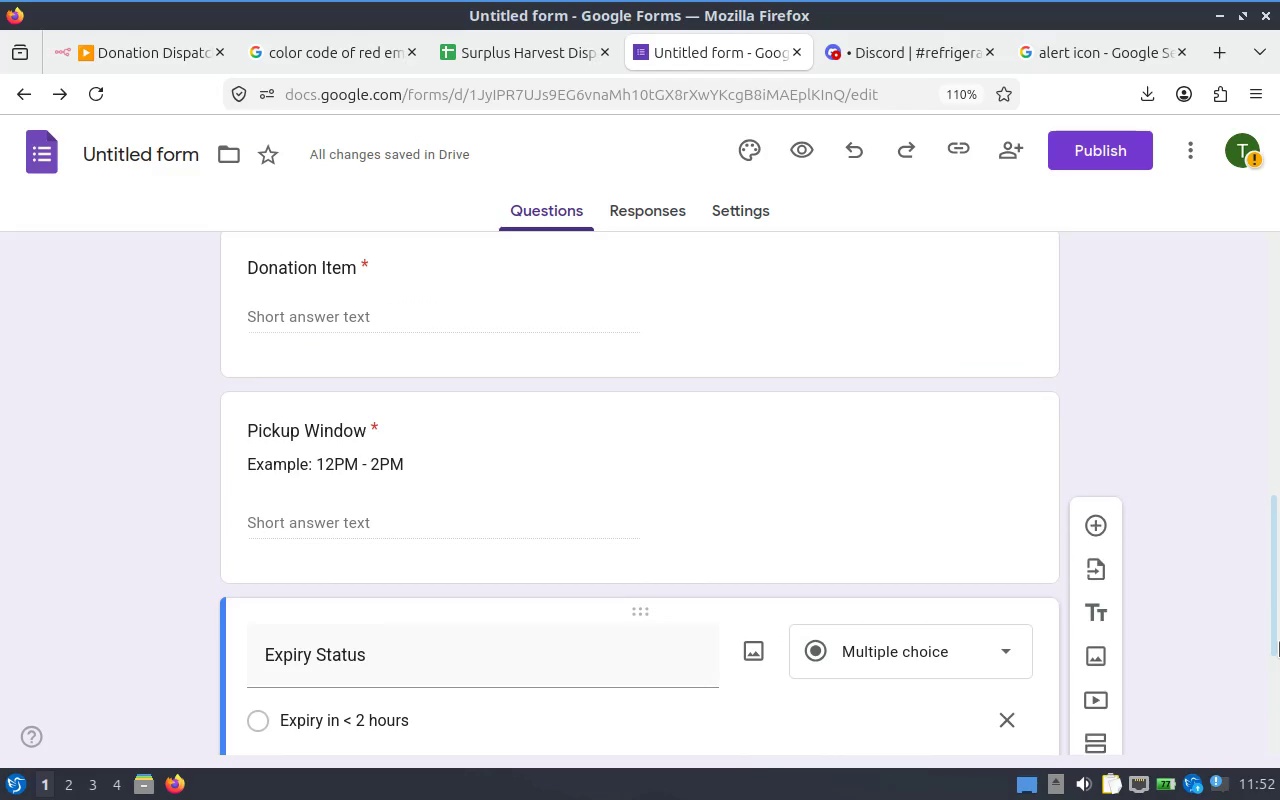 
left_click_drag(start_coordinate=[1272, 608], to_coordinate=[1270, 572])
 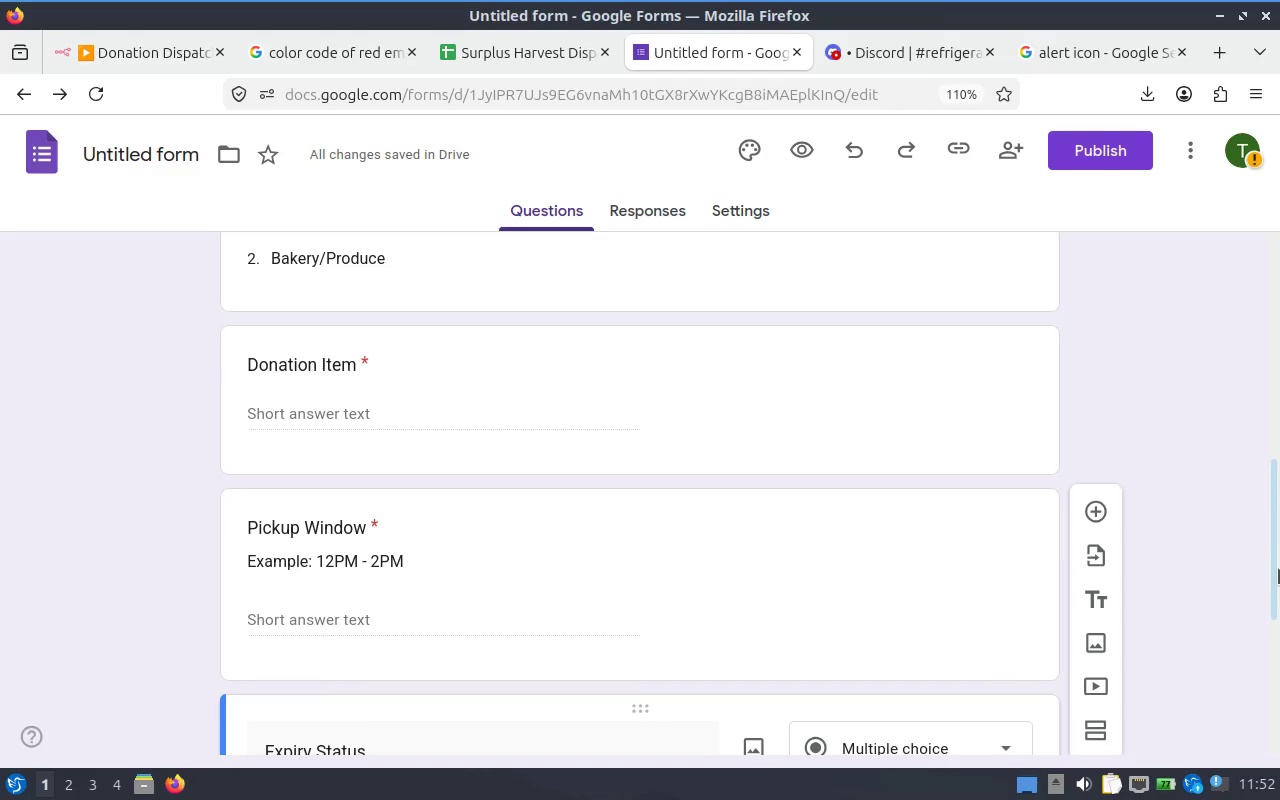 
left_click_drag(start_coordinate=[1279, 527], to_coordinate=[1268, 191])
 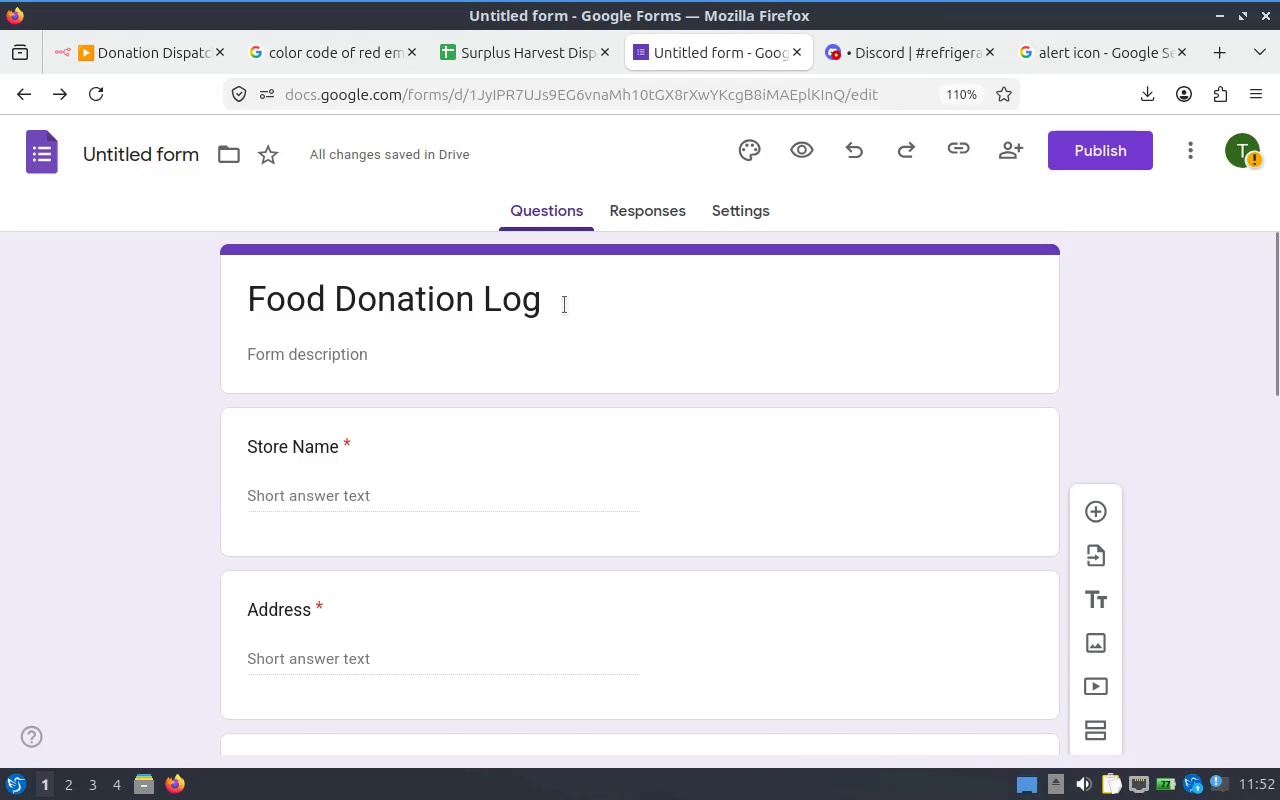 
left_click([445, 298])
 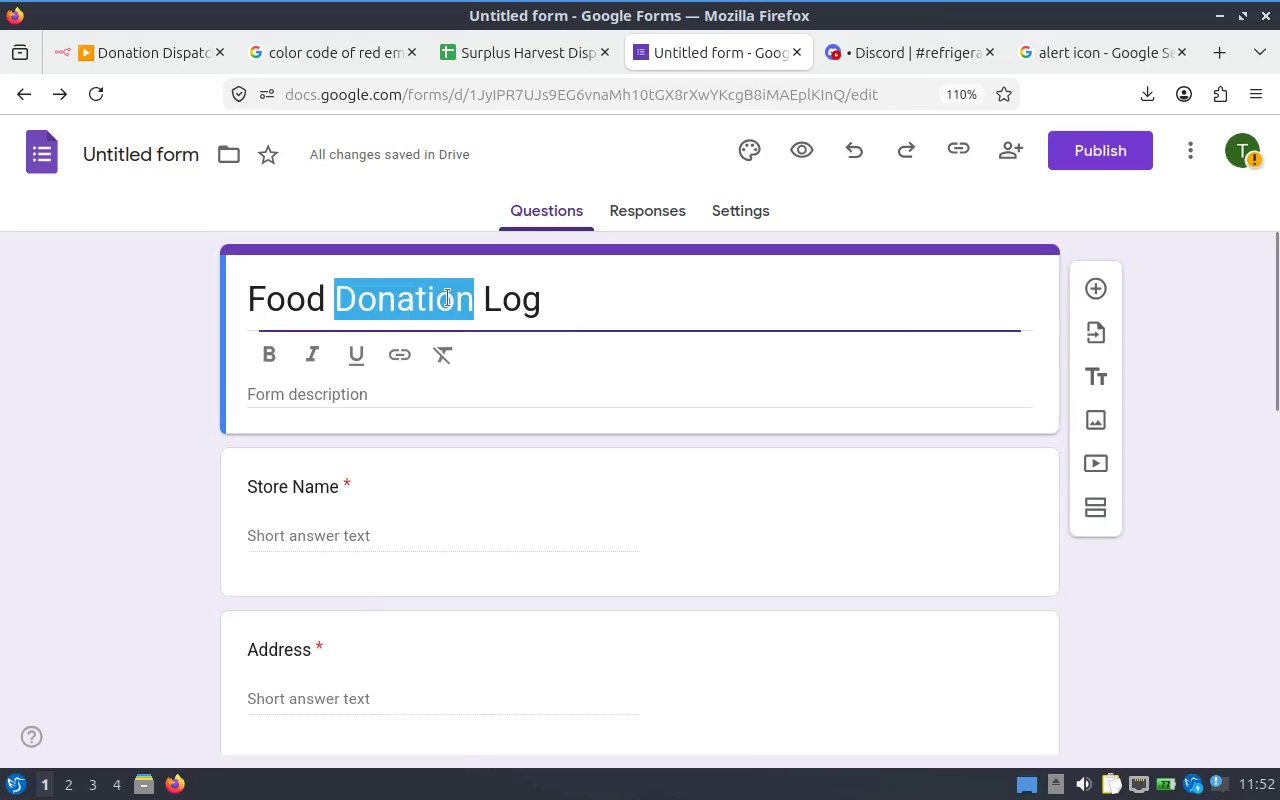 
key(Control+A)
 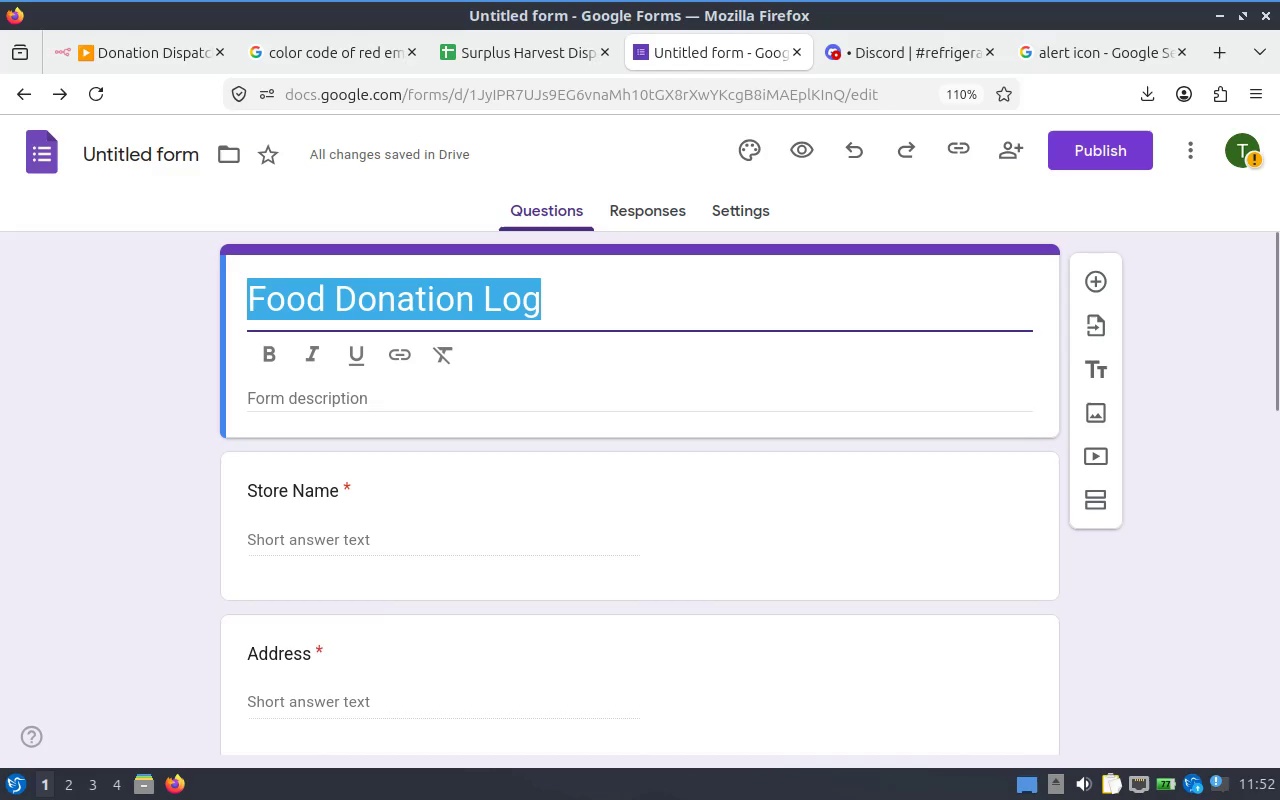 
key(Control+C)
 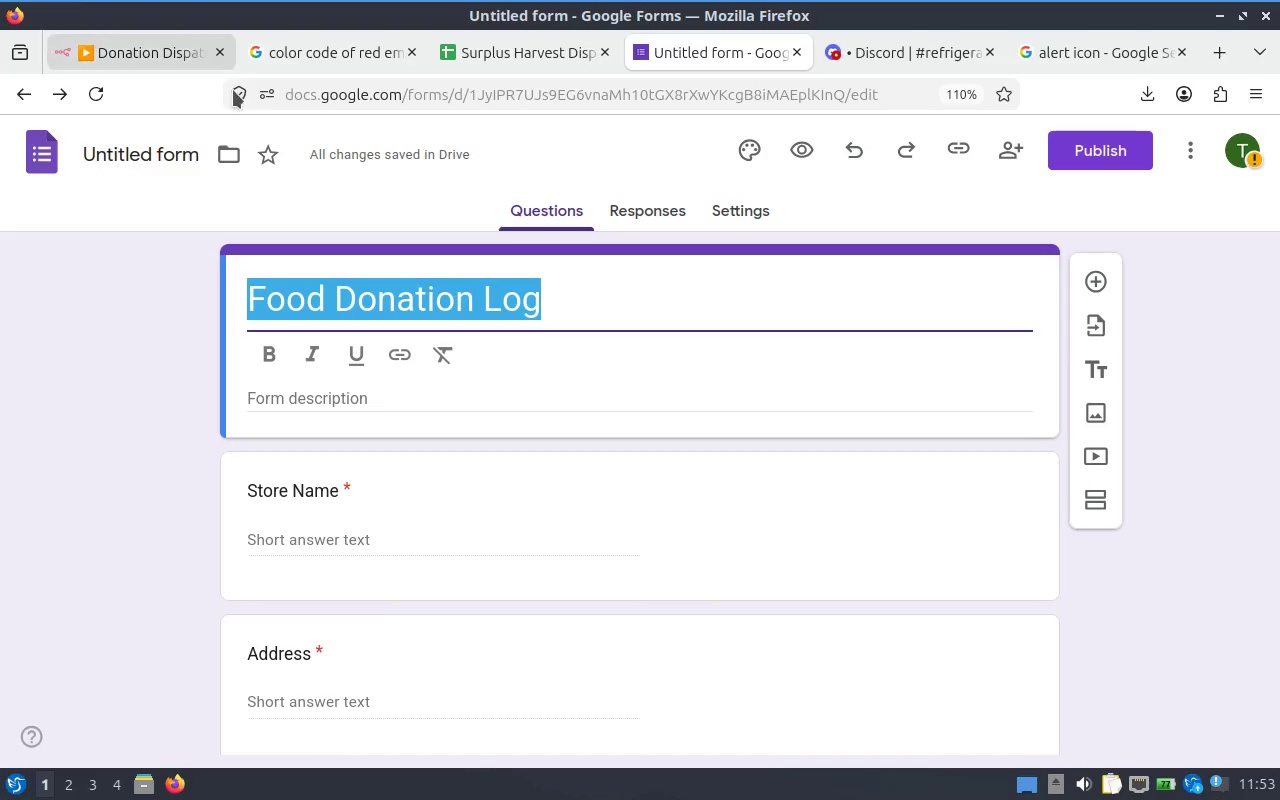 
double_click([522, 309])
 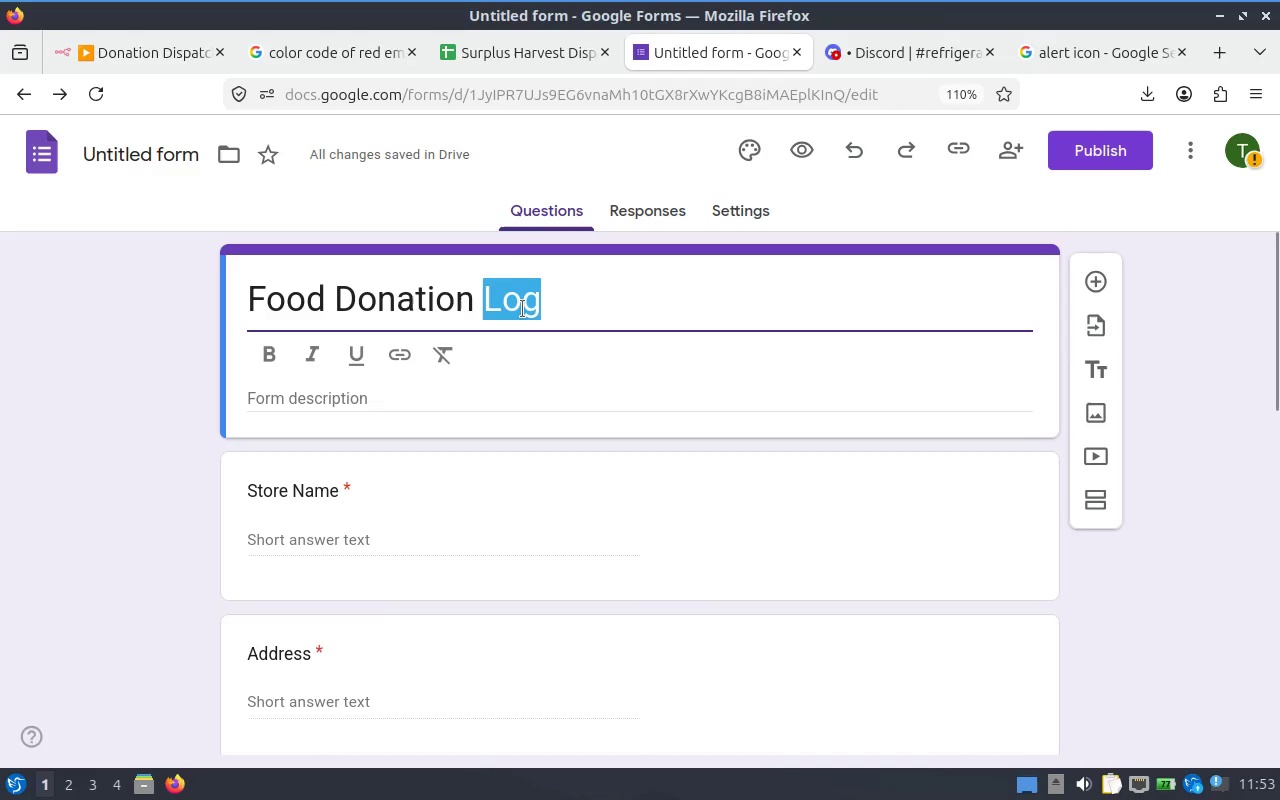 
type(Form)
 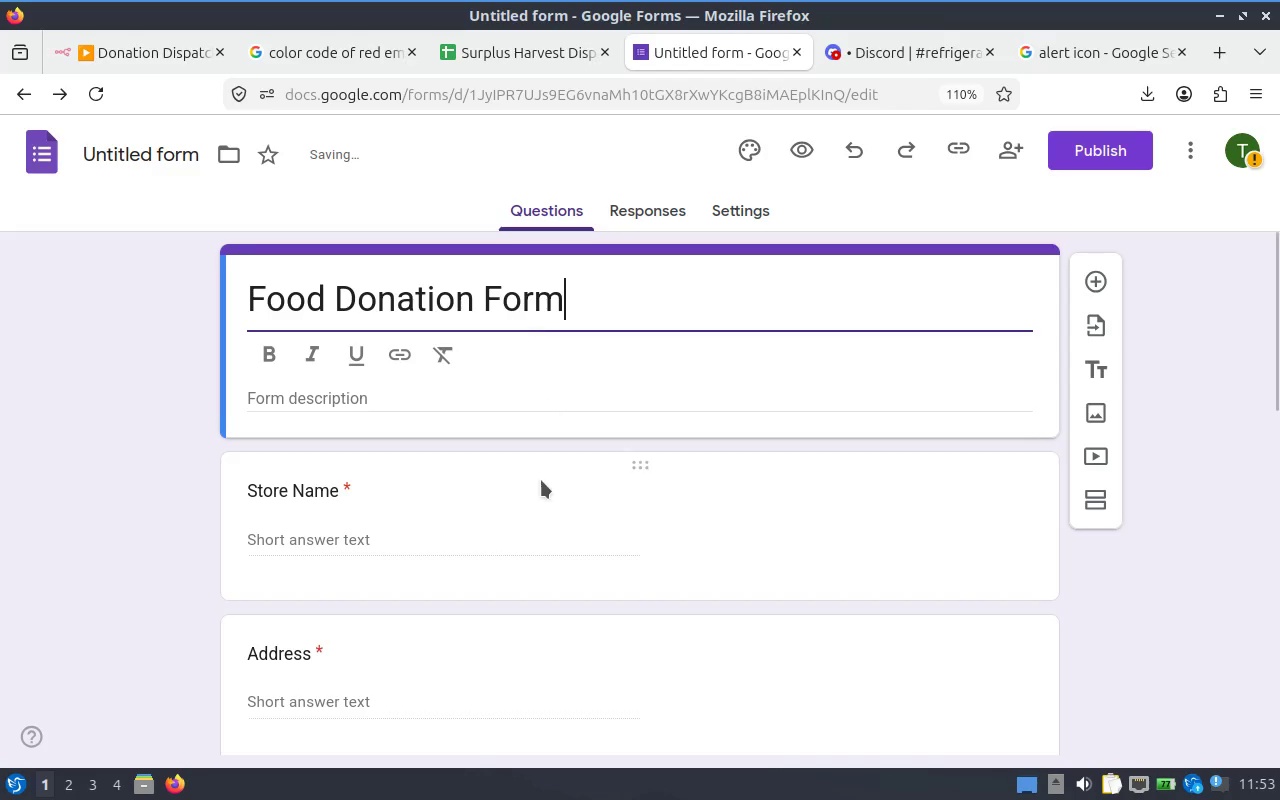 
left_click([442, 399])
 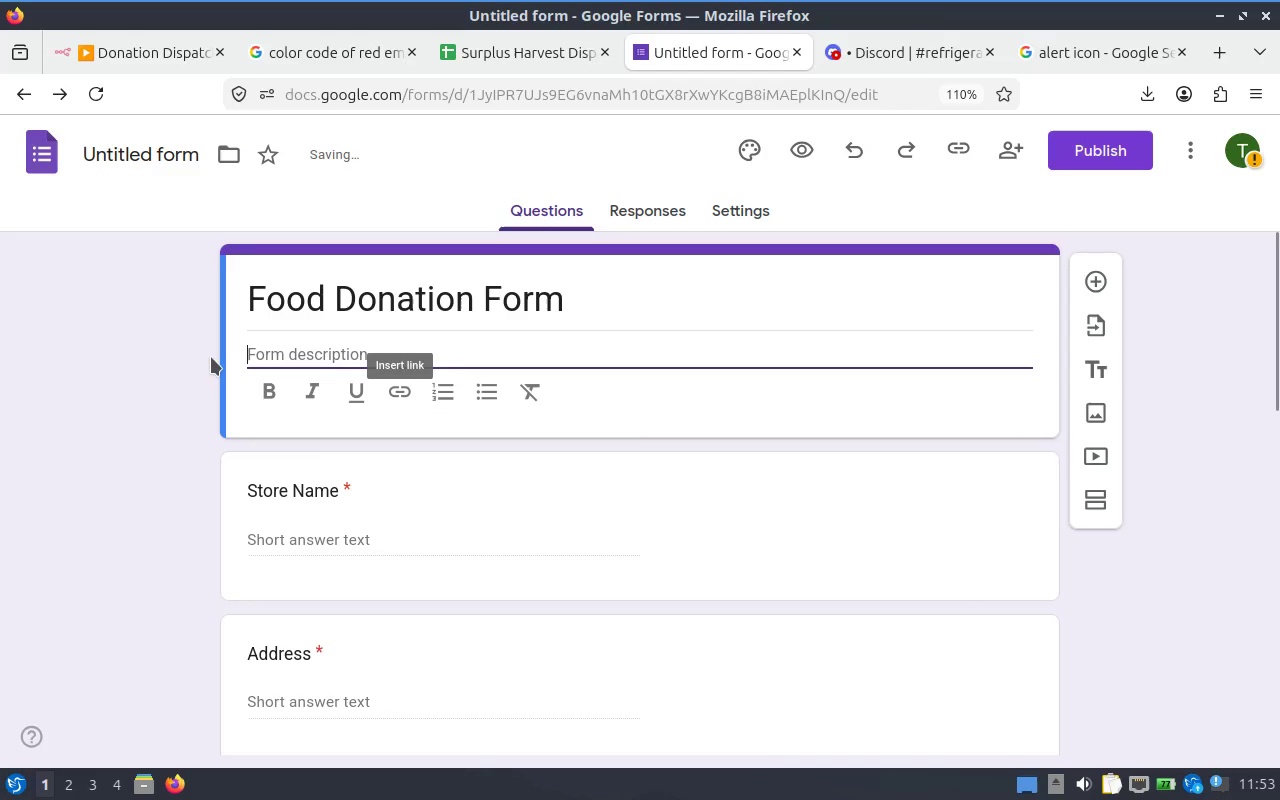 
left_click([135, 377])
 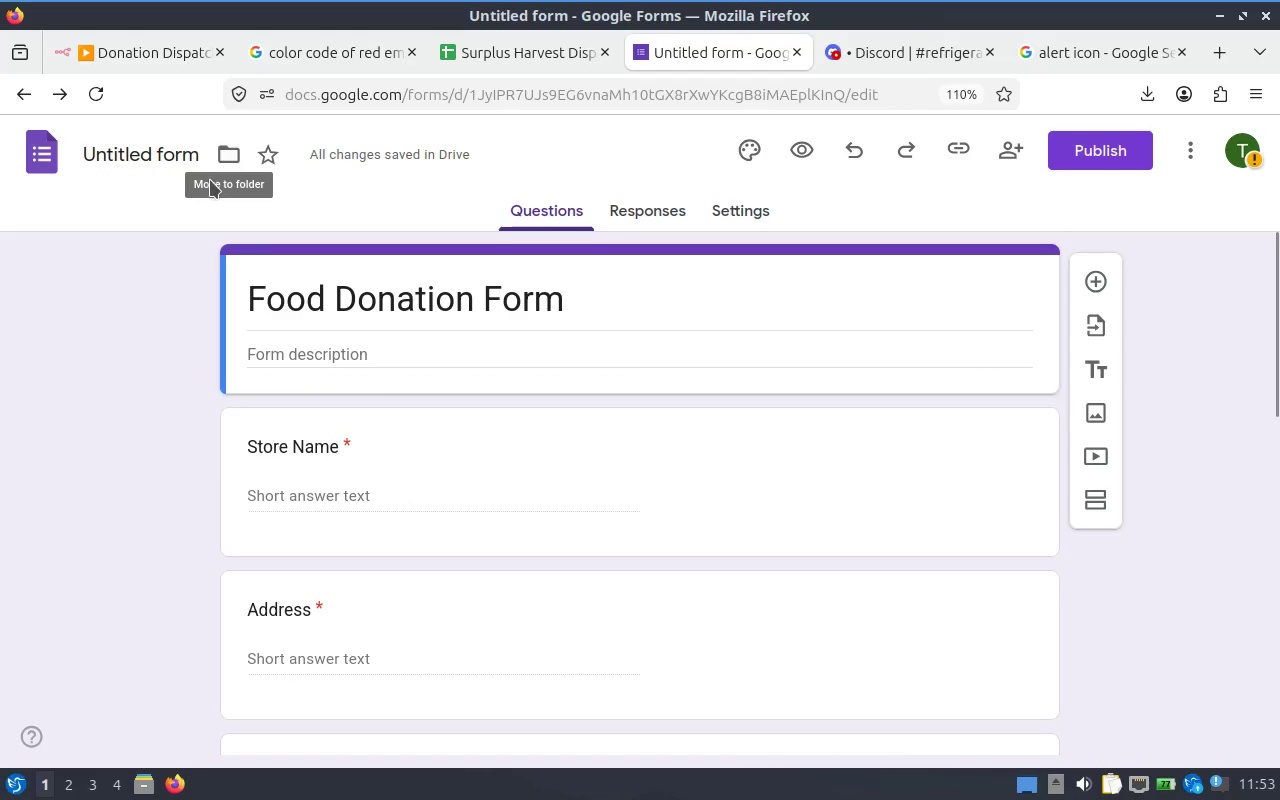 
left_click([483, 308])
 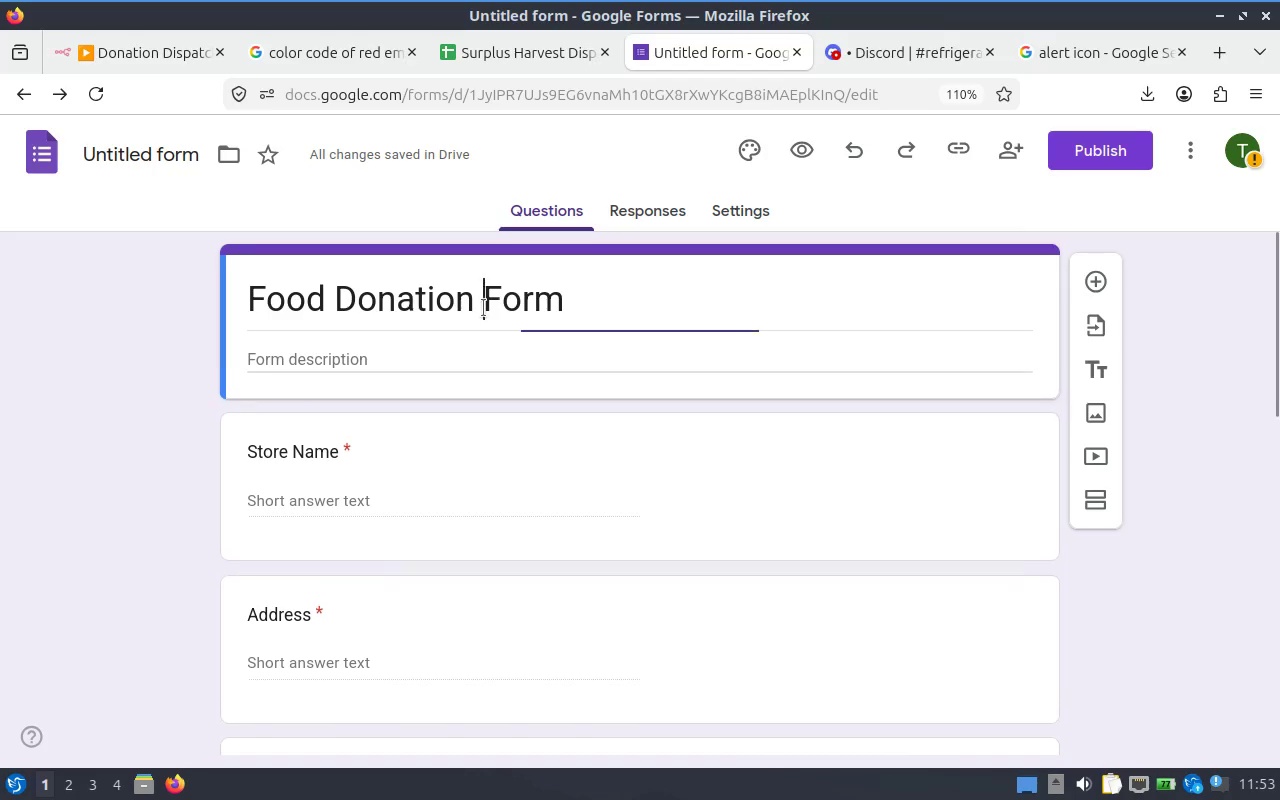 
key(Control+A)
 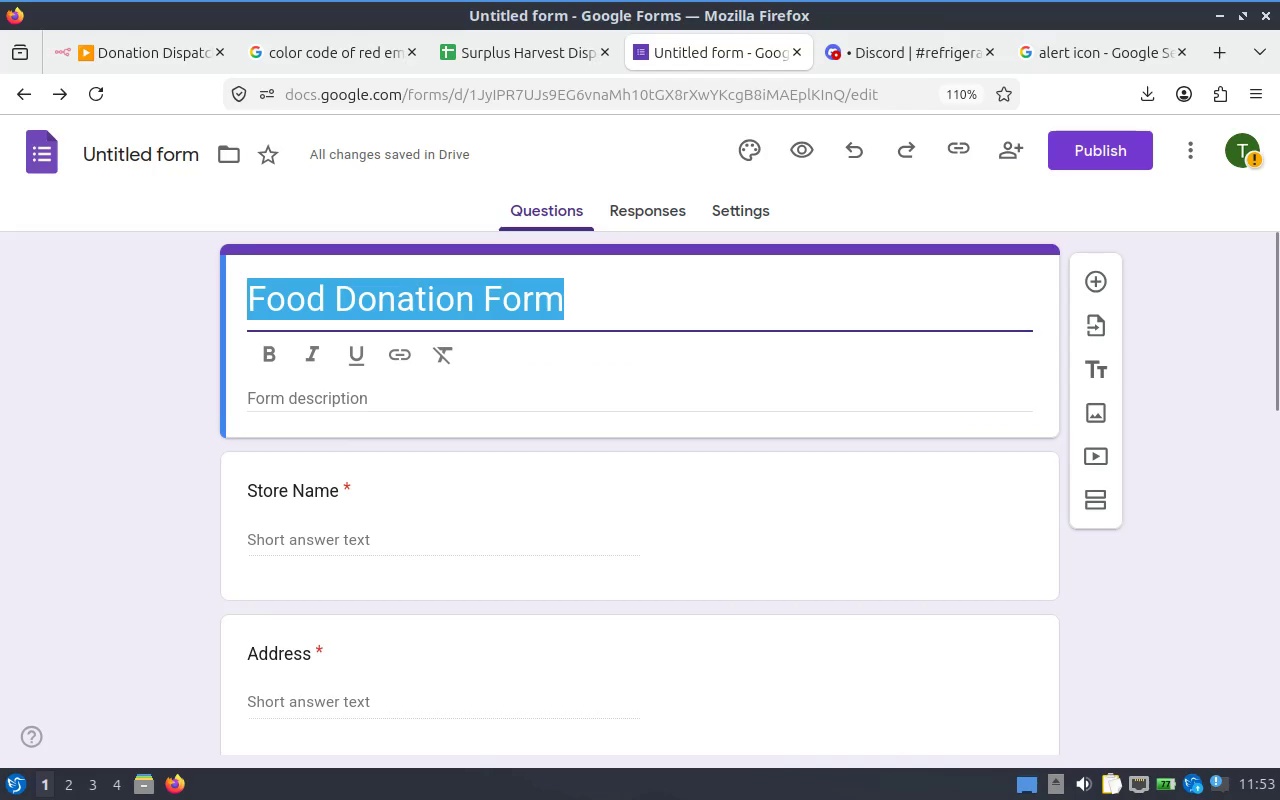 
key(Control+C)
 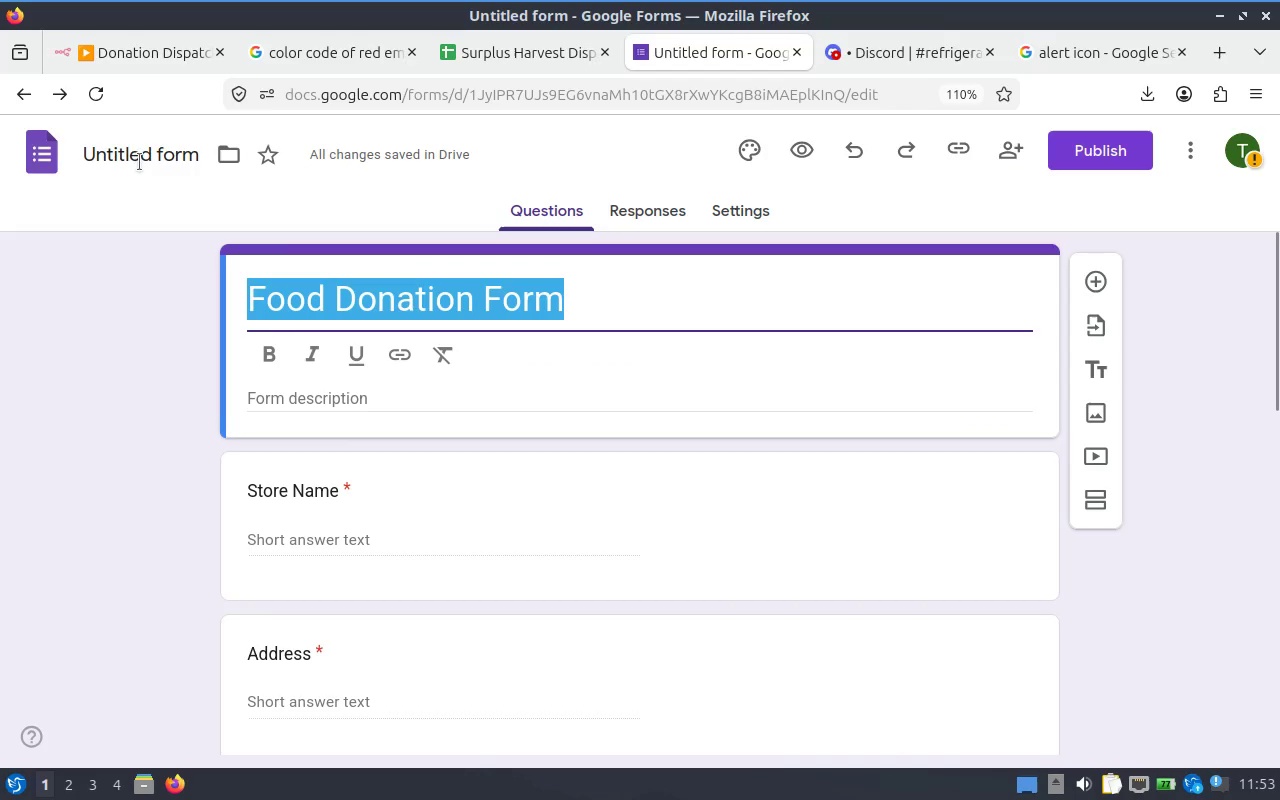 
left_click([128, 161])
 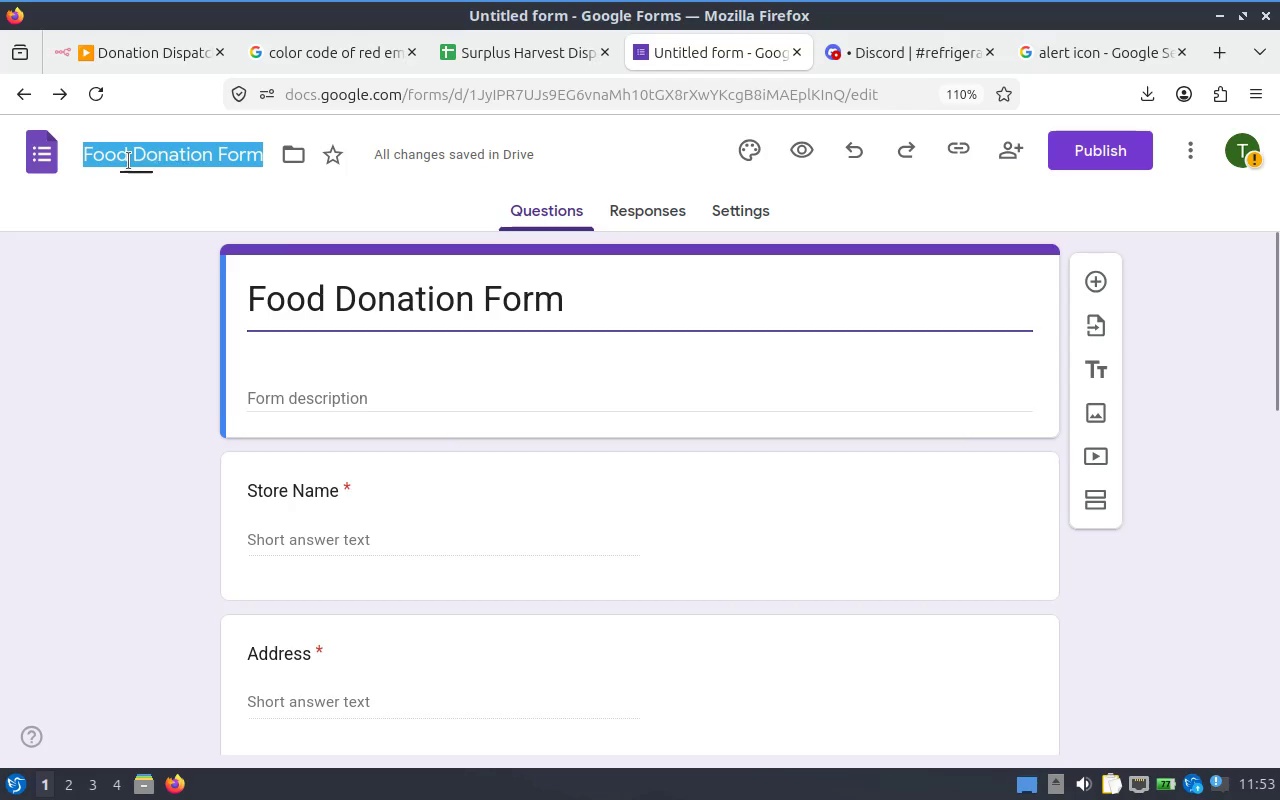 
left_click([128, 161])
 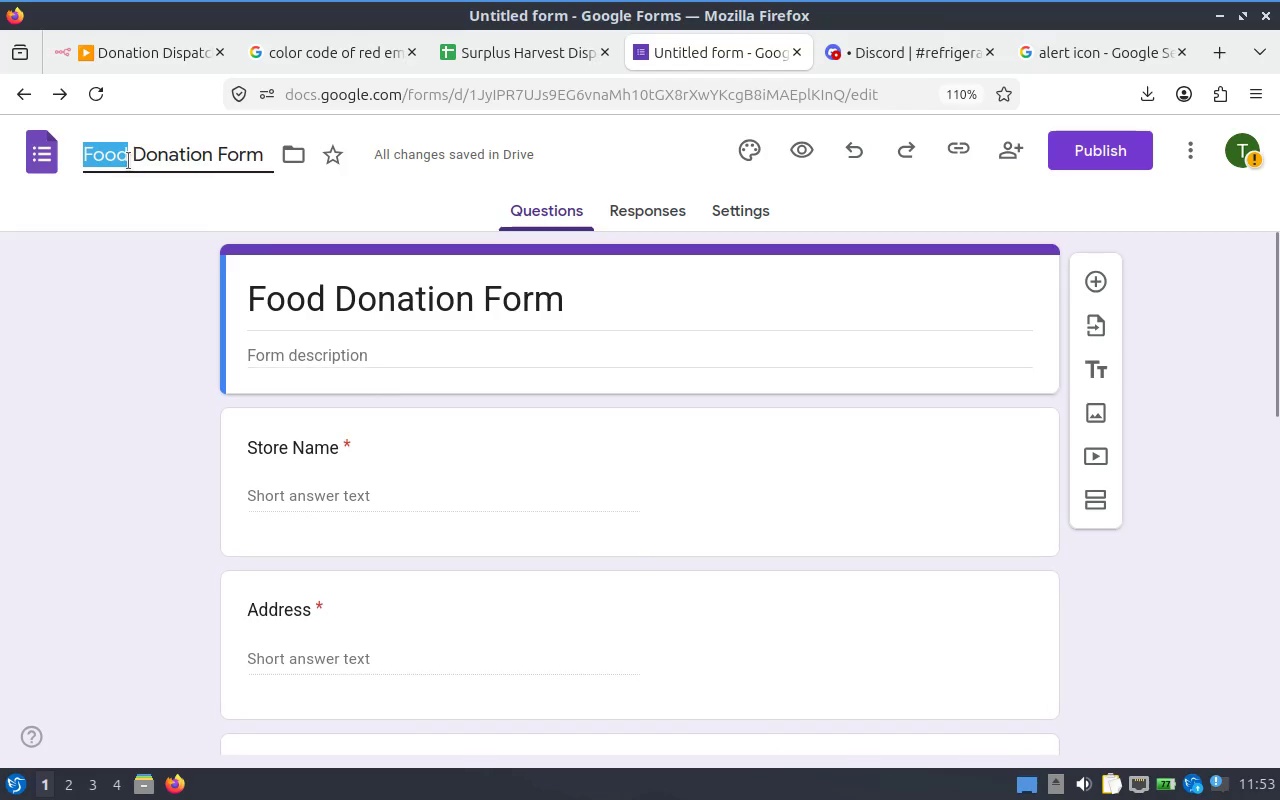 
left_click([133, 314])
 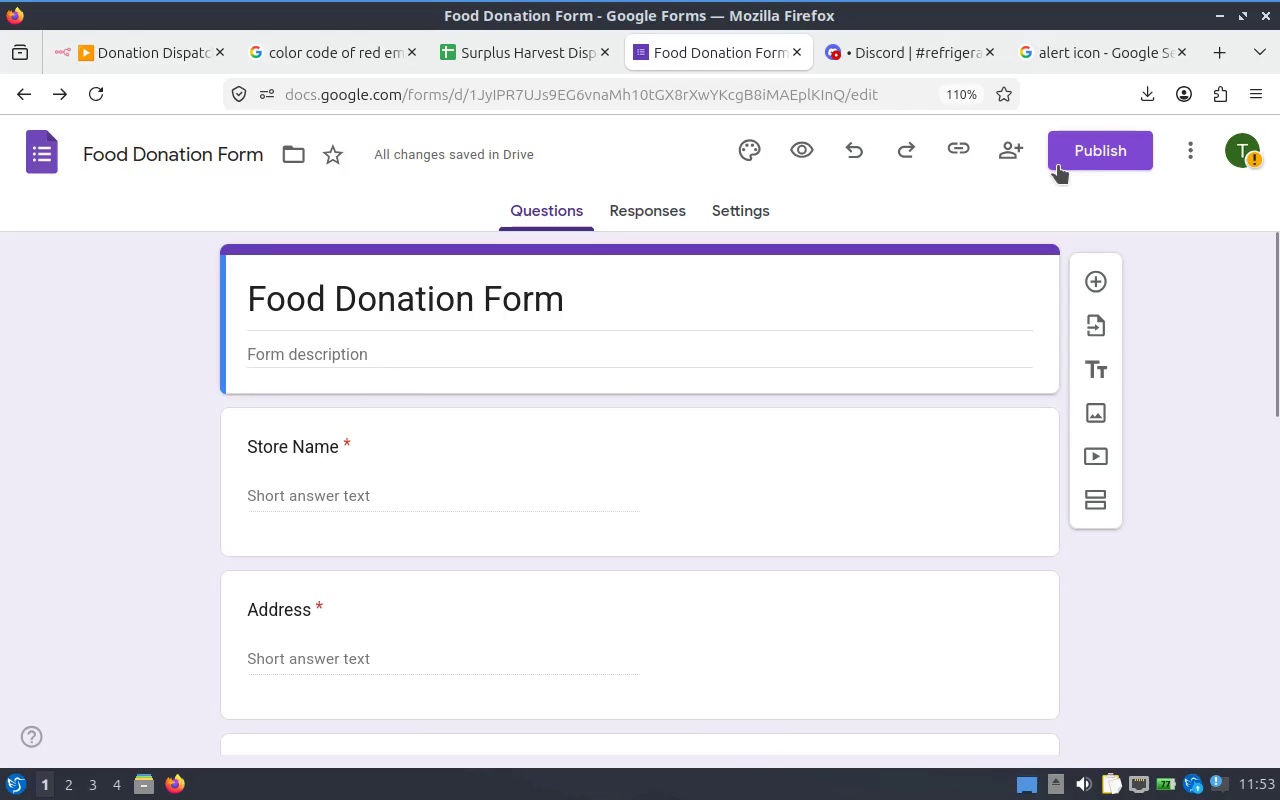 
left_click([1108, 148])
 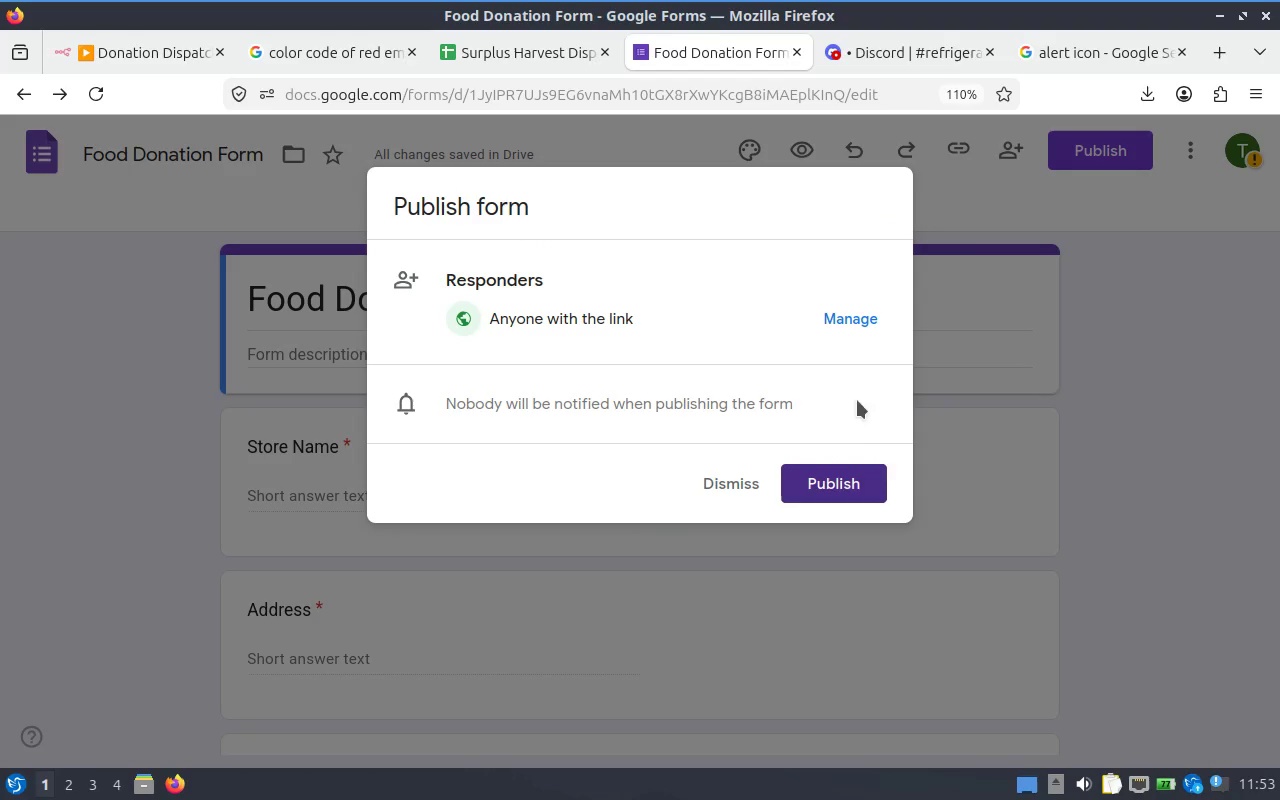 
left_click([837, 485])
 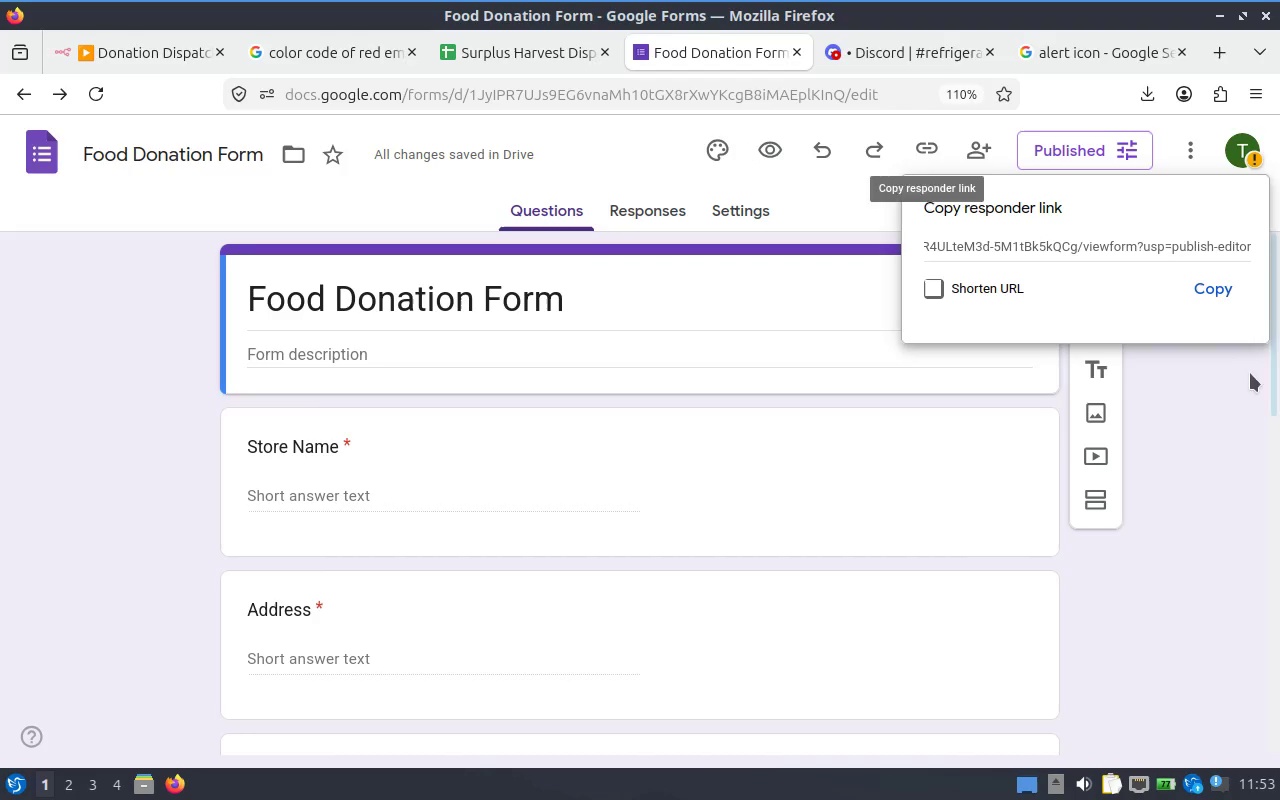 
left_click([1211, 297])
 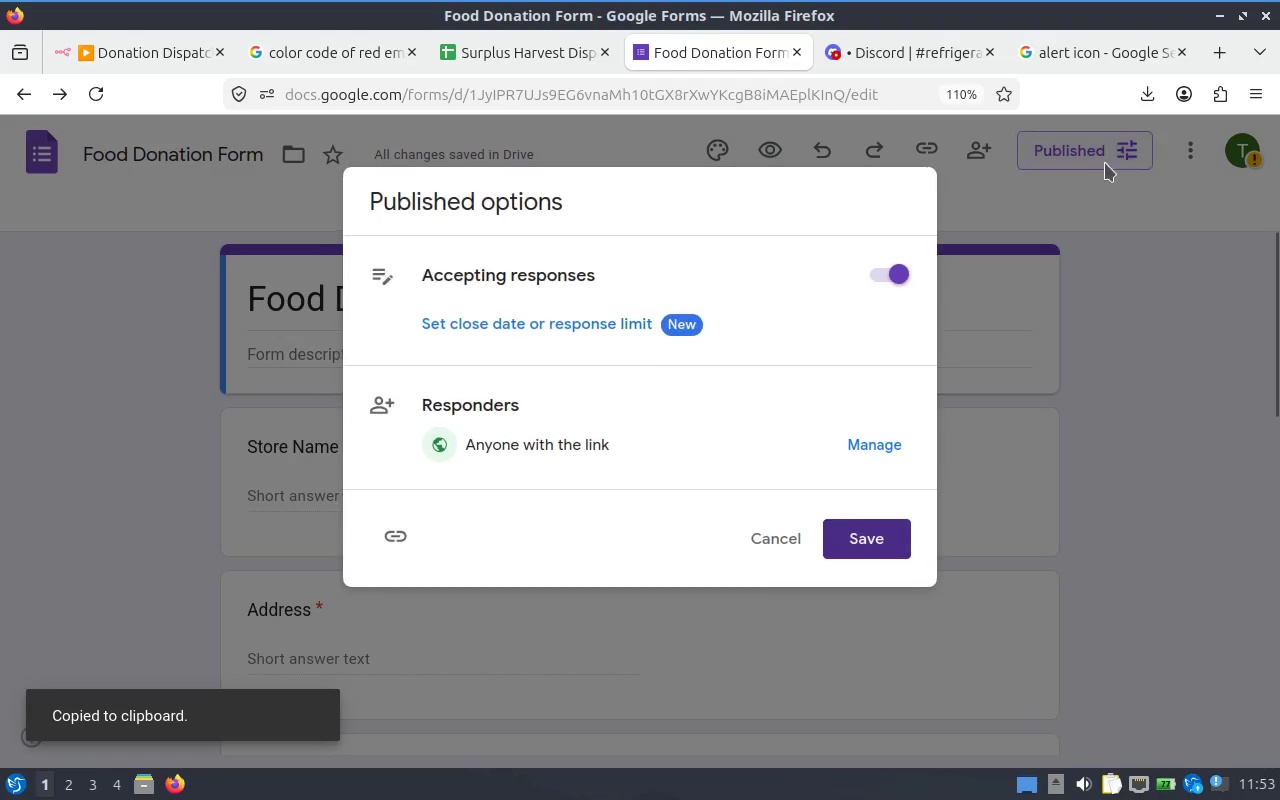 
left_click([1198, 275])
 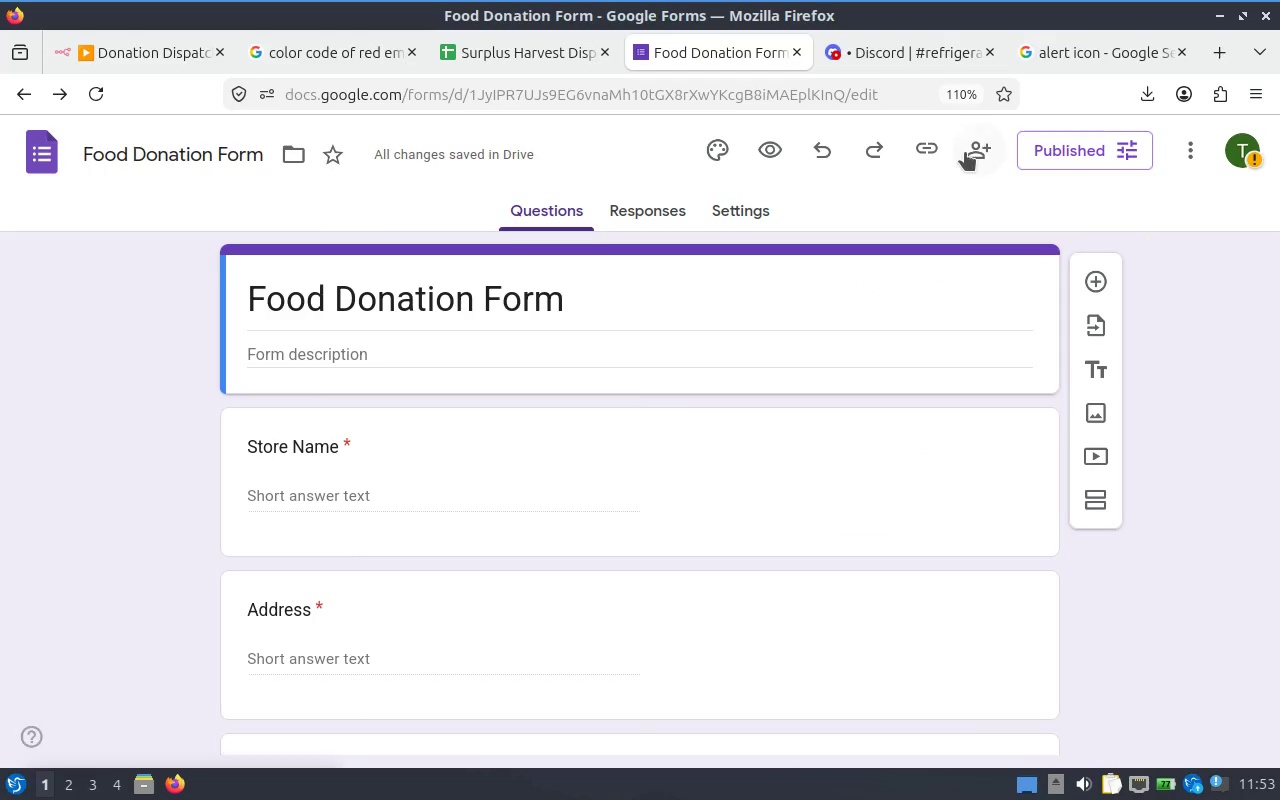 
left_click([942, 155])
 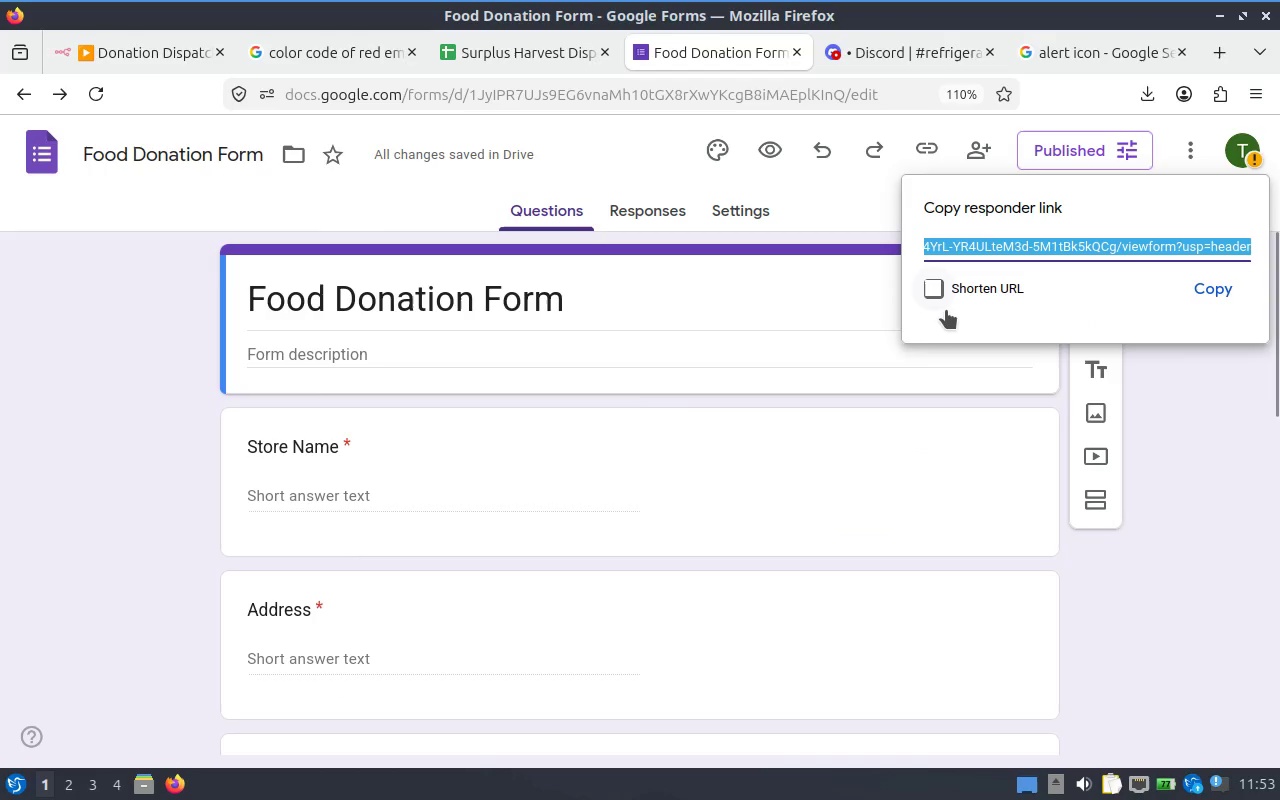 
left_click([940, 301])
 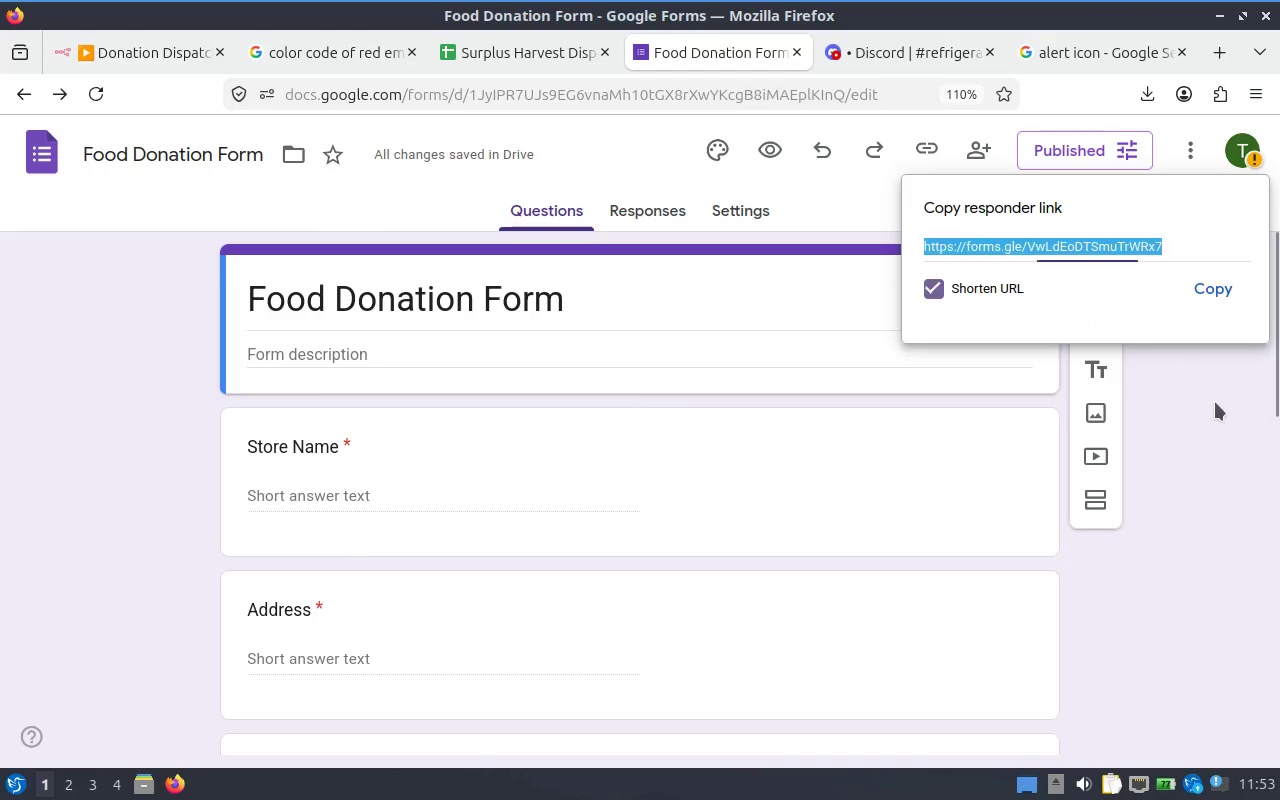 
left_click([1215, 402])
 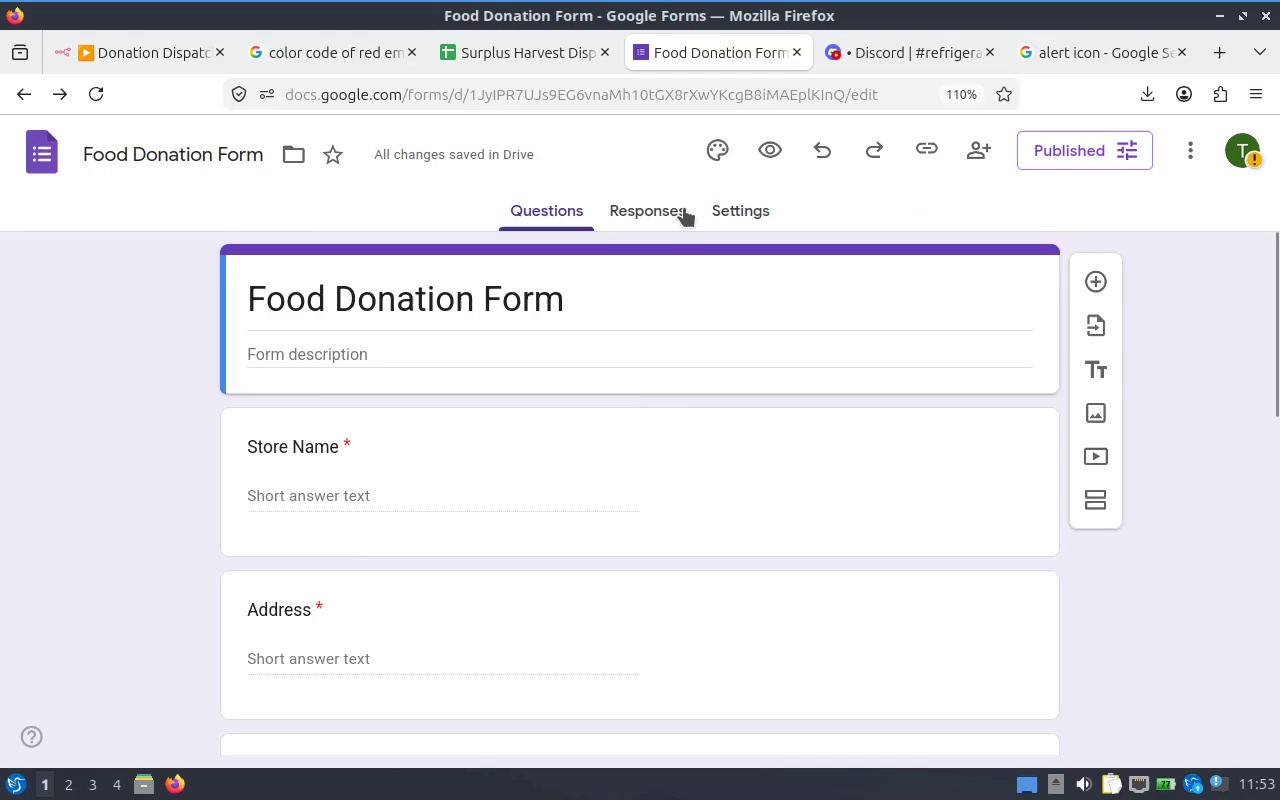 
left_click([674, 209])
 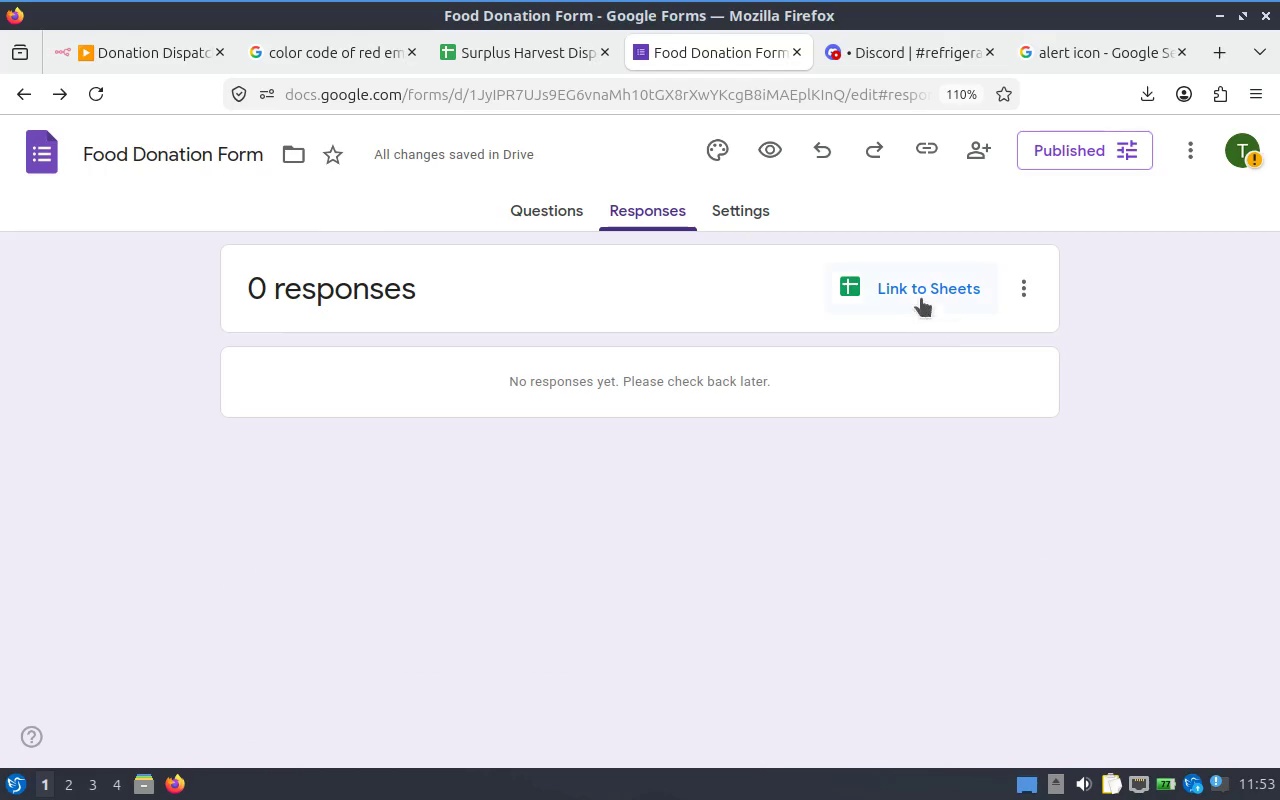 
left_click([950, 289])
 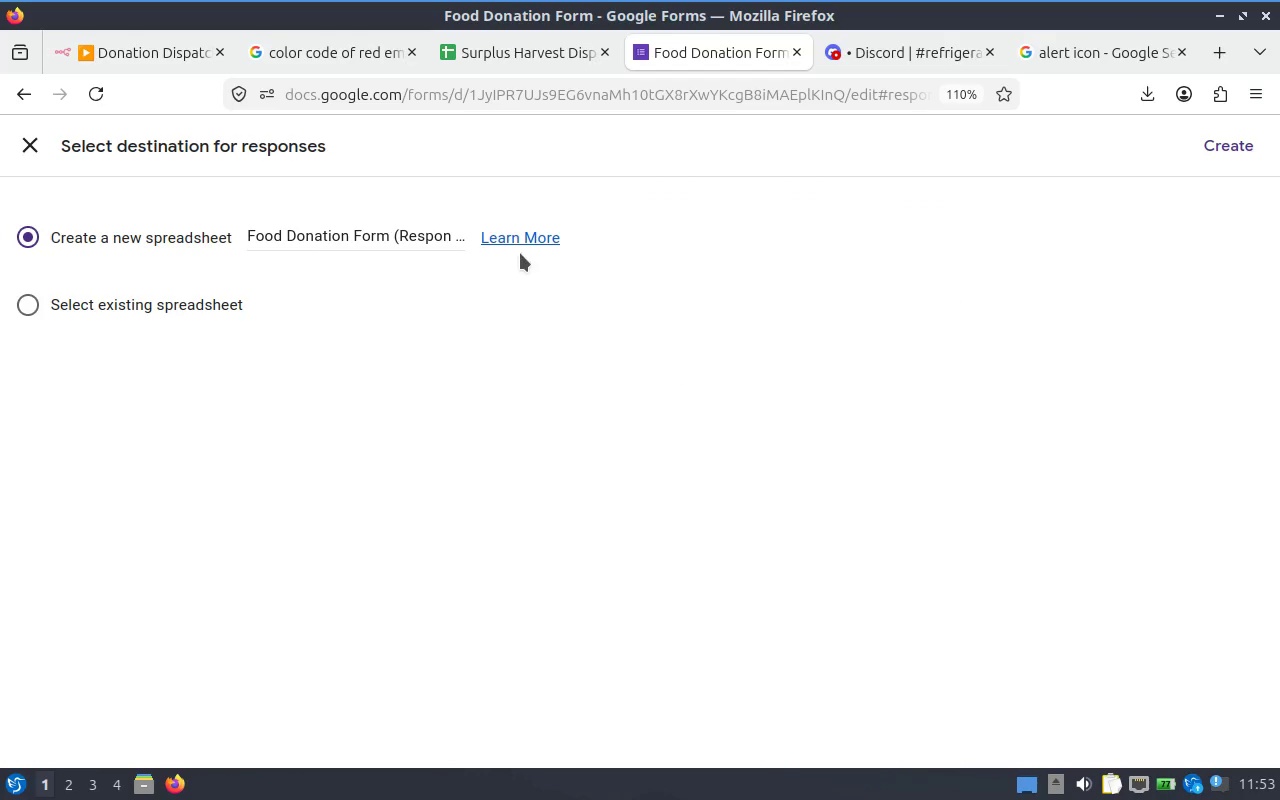 
left_click([119, 301])
 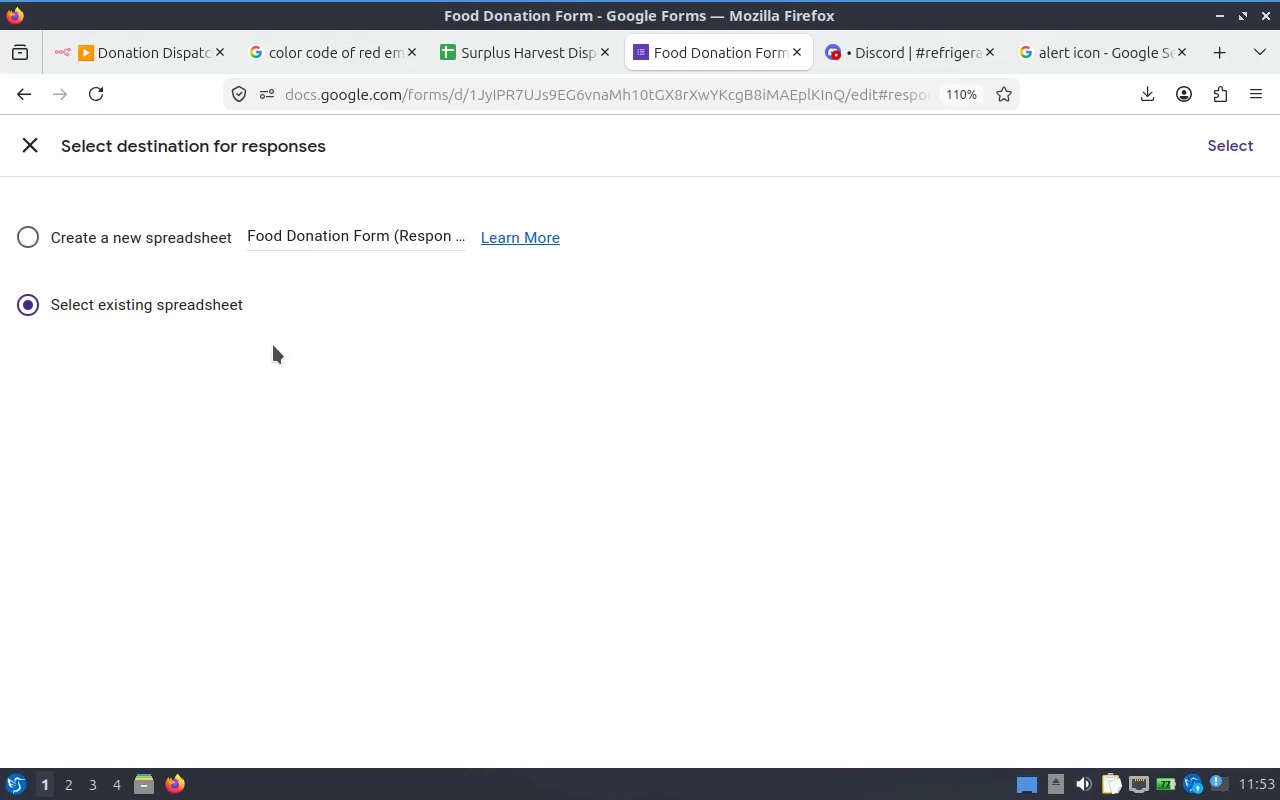 
left_click([1235, 149])
 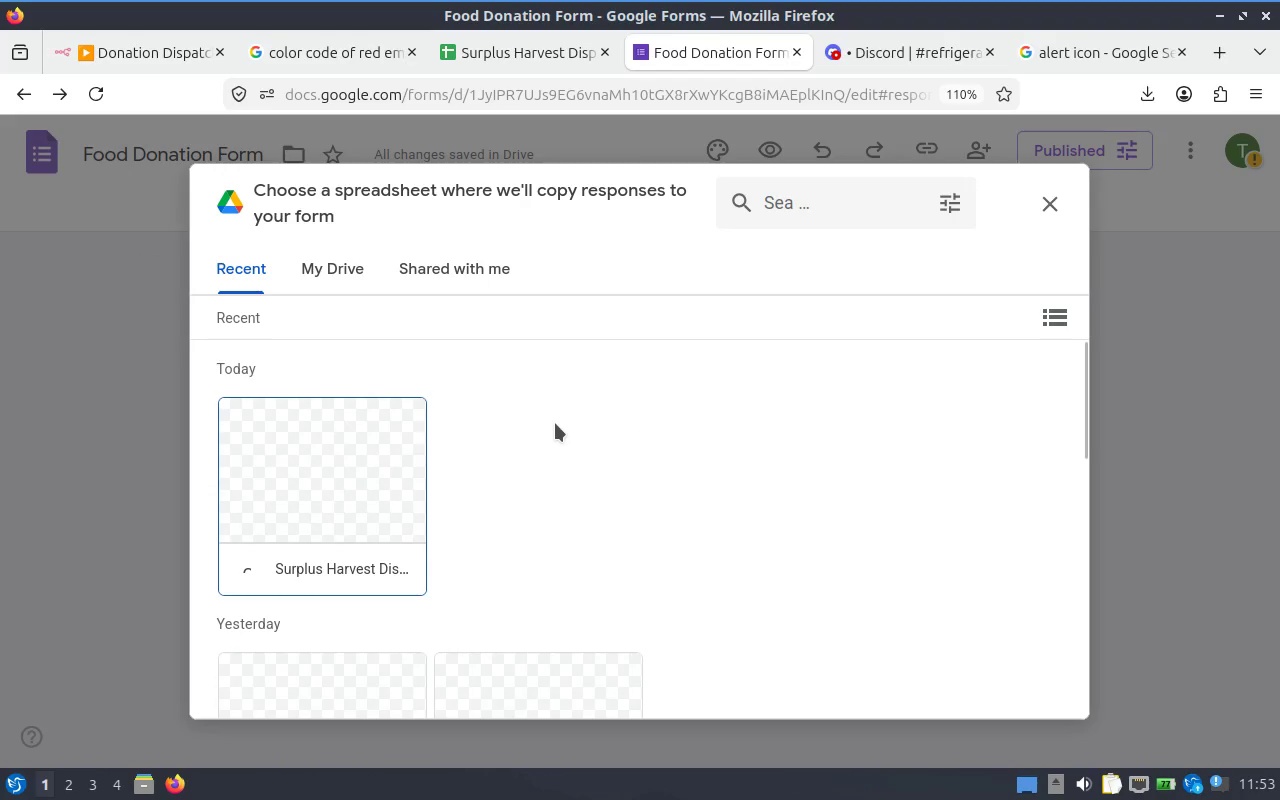 
wait(7.92)
 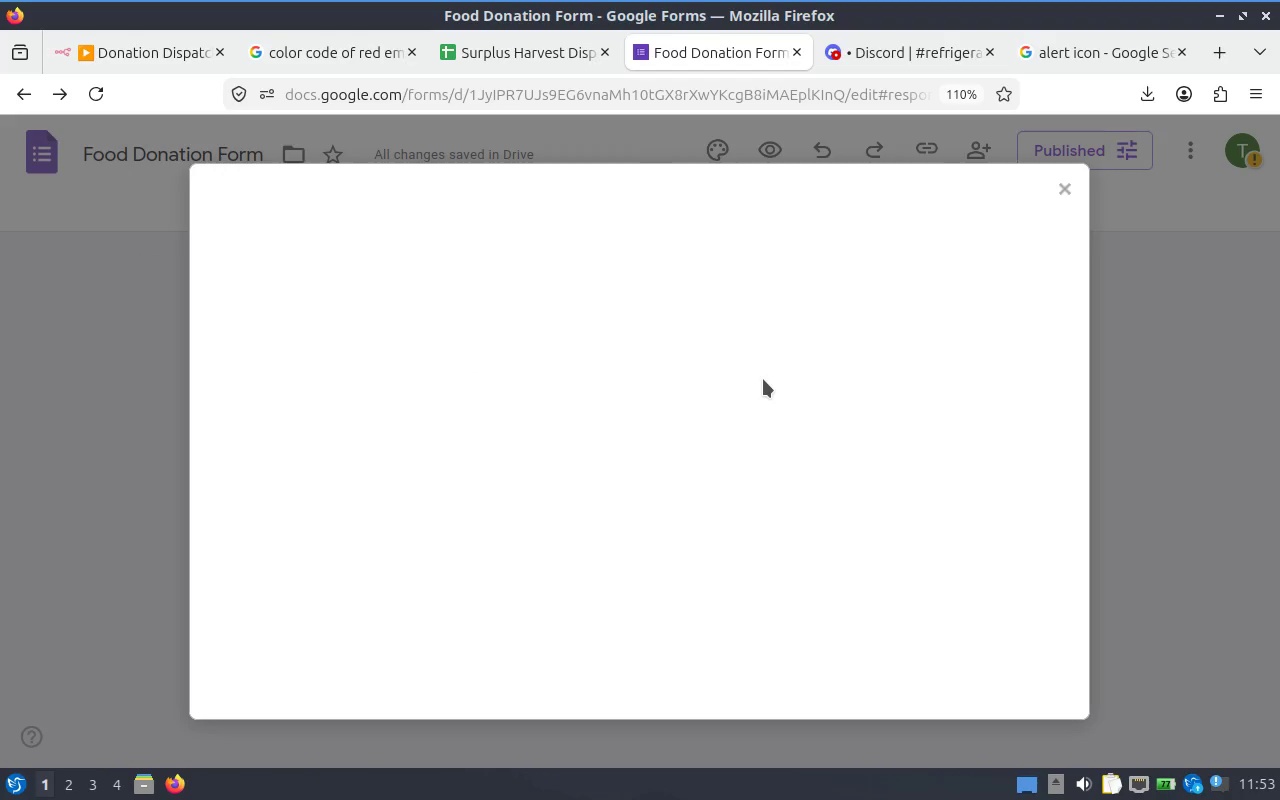 
scroll: coordinate [461, 462], scroll_direction: down, amount: 1.0
 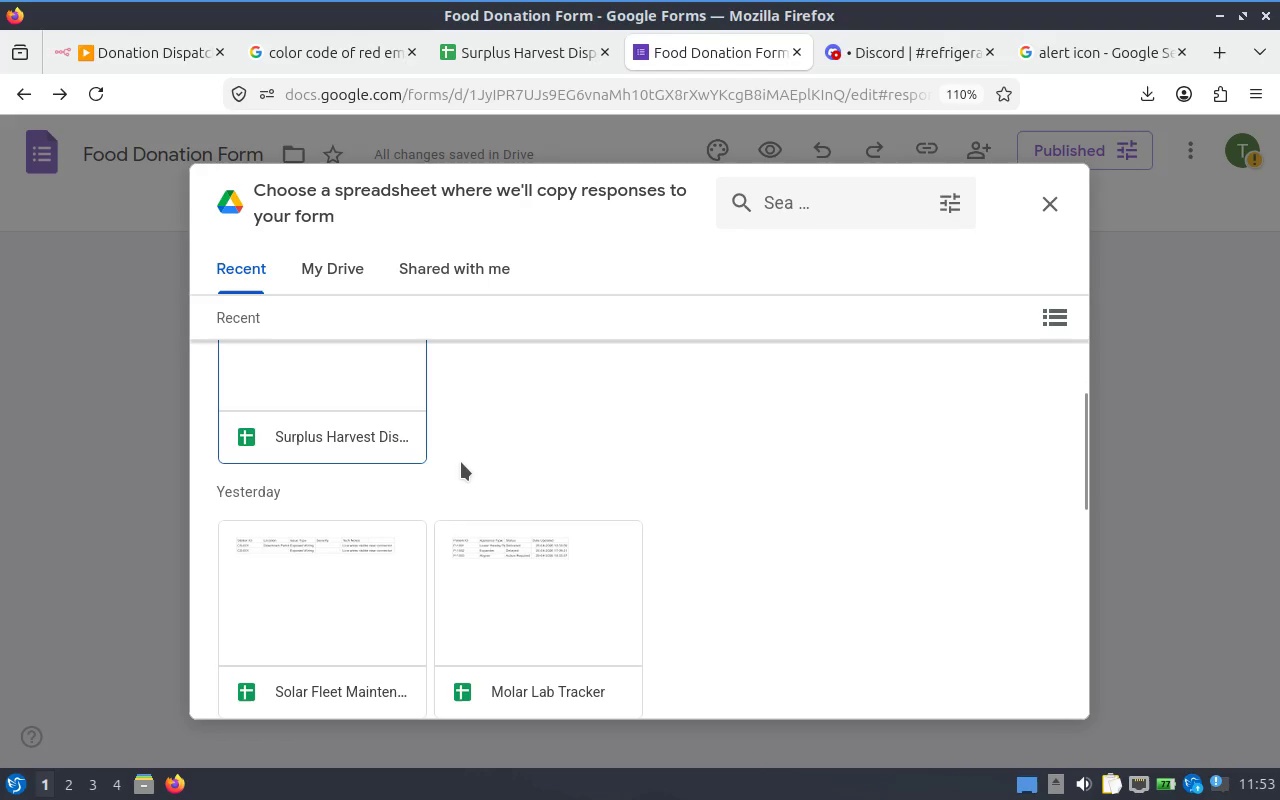 
scroll: coordinate [461, 462], scroll_direction: up, amount: 1.0
 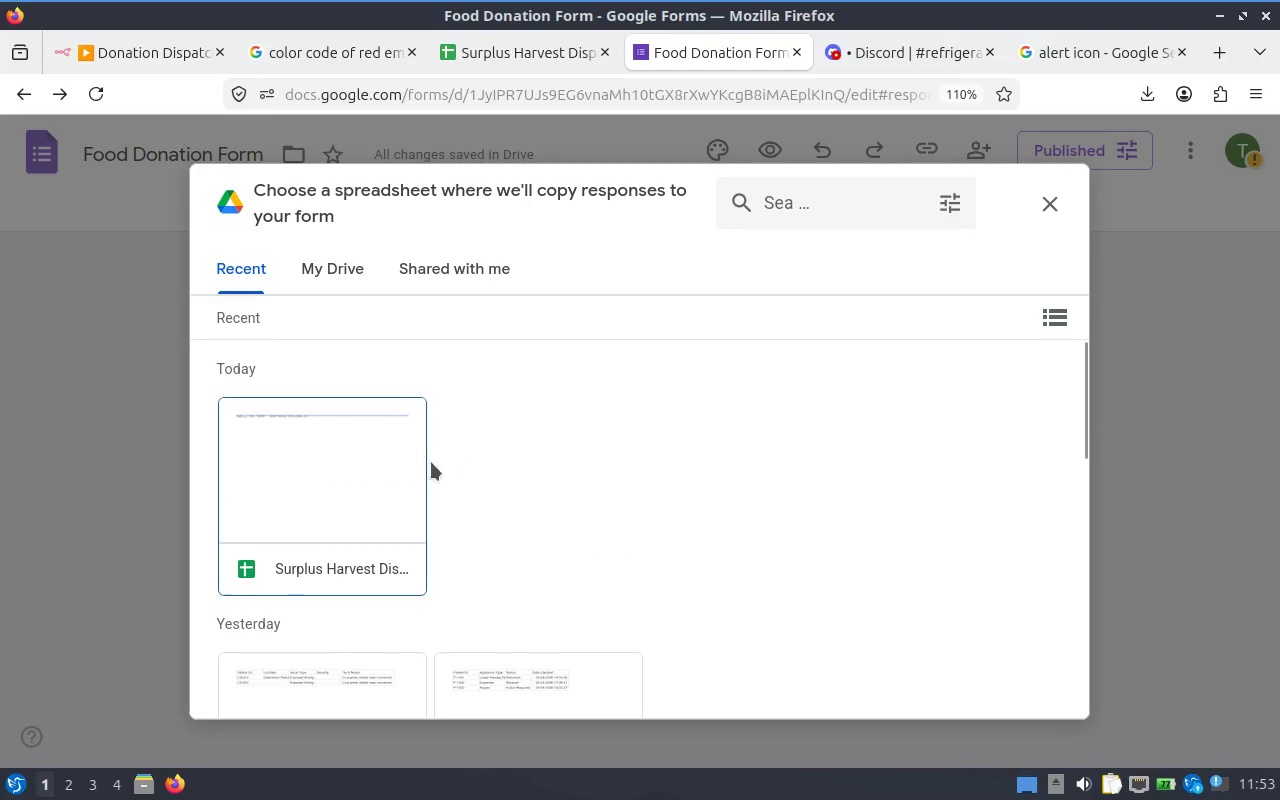 
left_click([292, 475])
 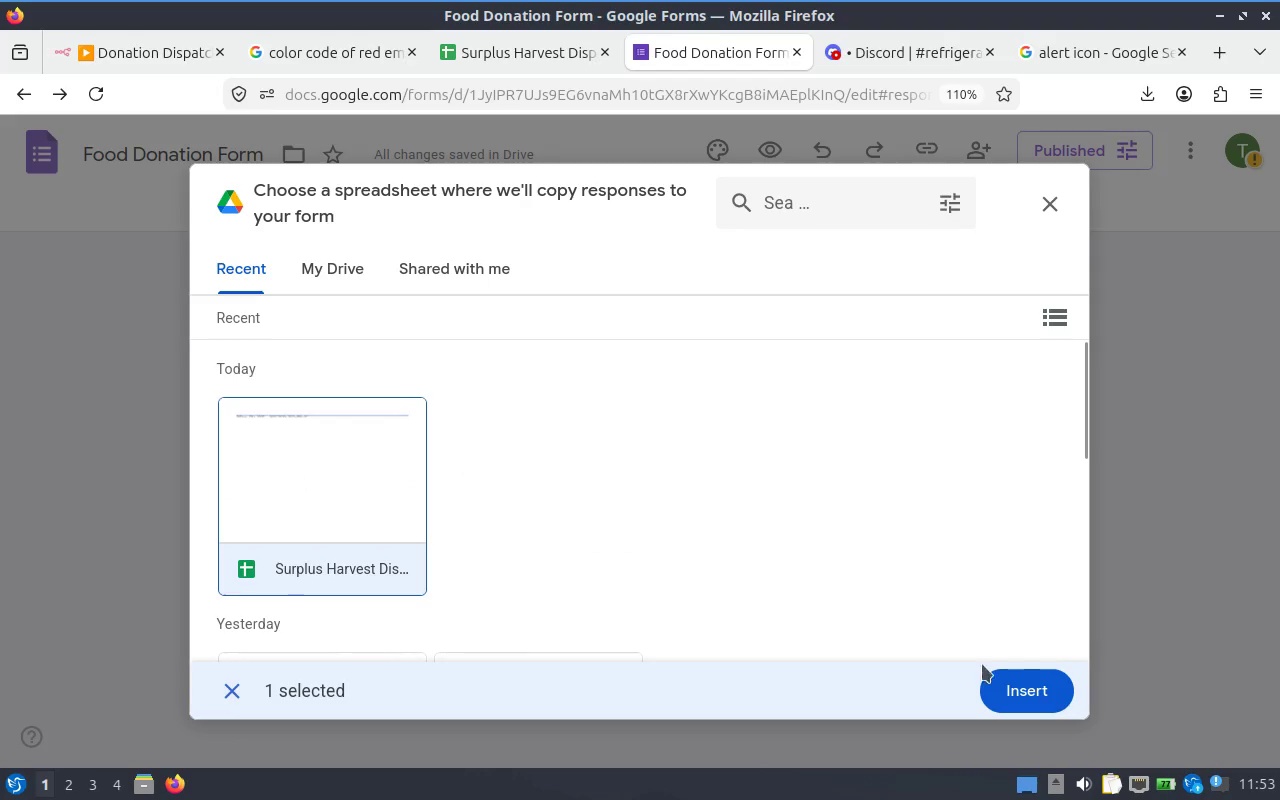 
left_click([1028, 706])
 